 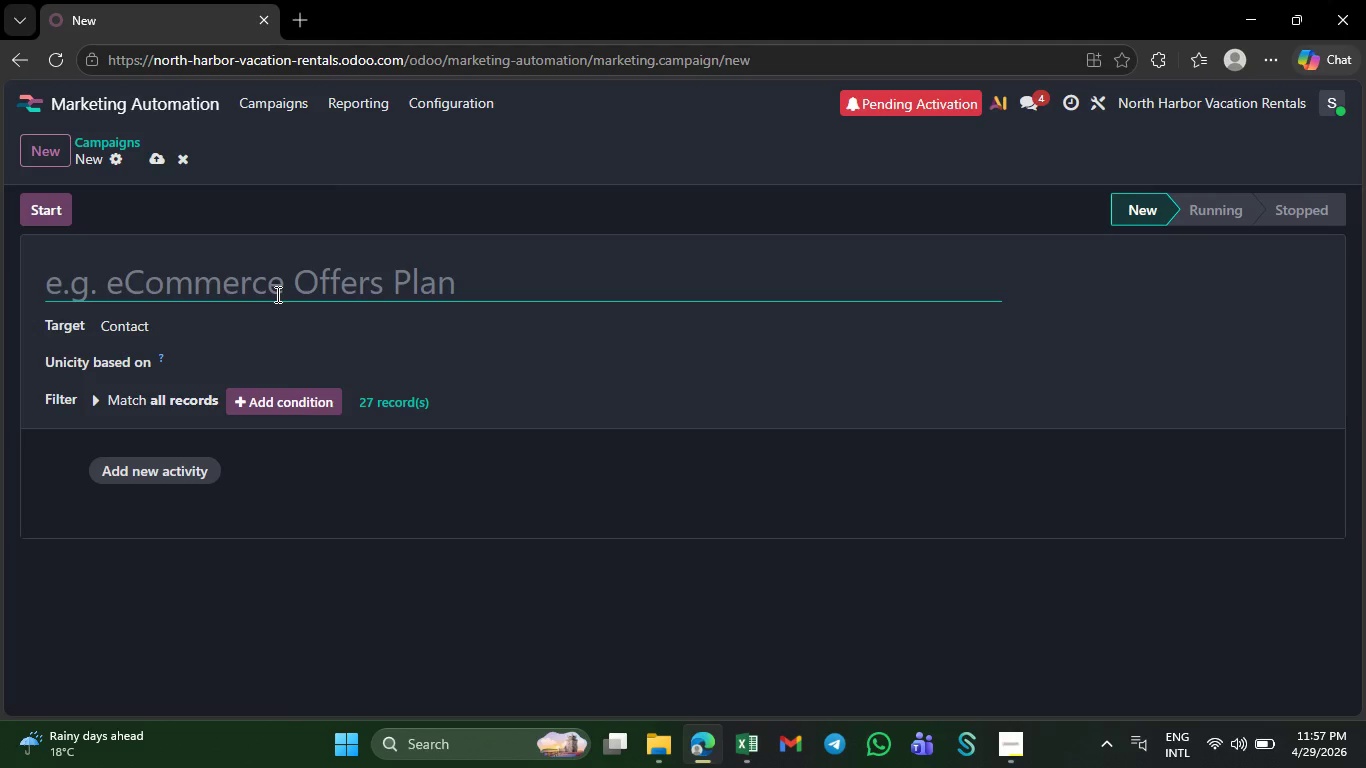 
left_click([126, 286])
 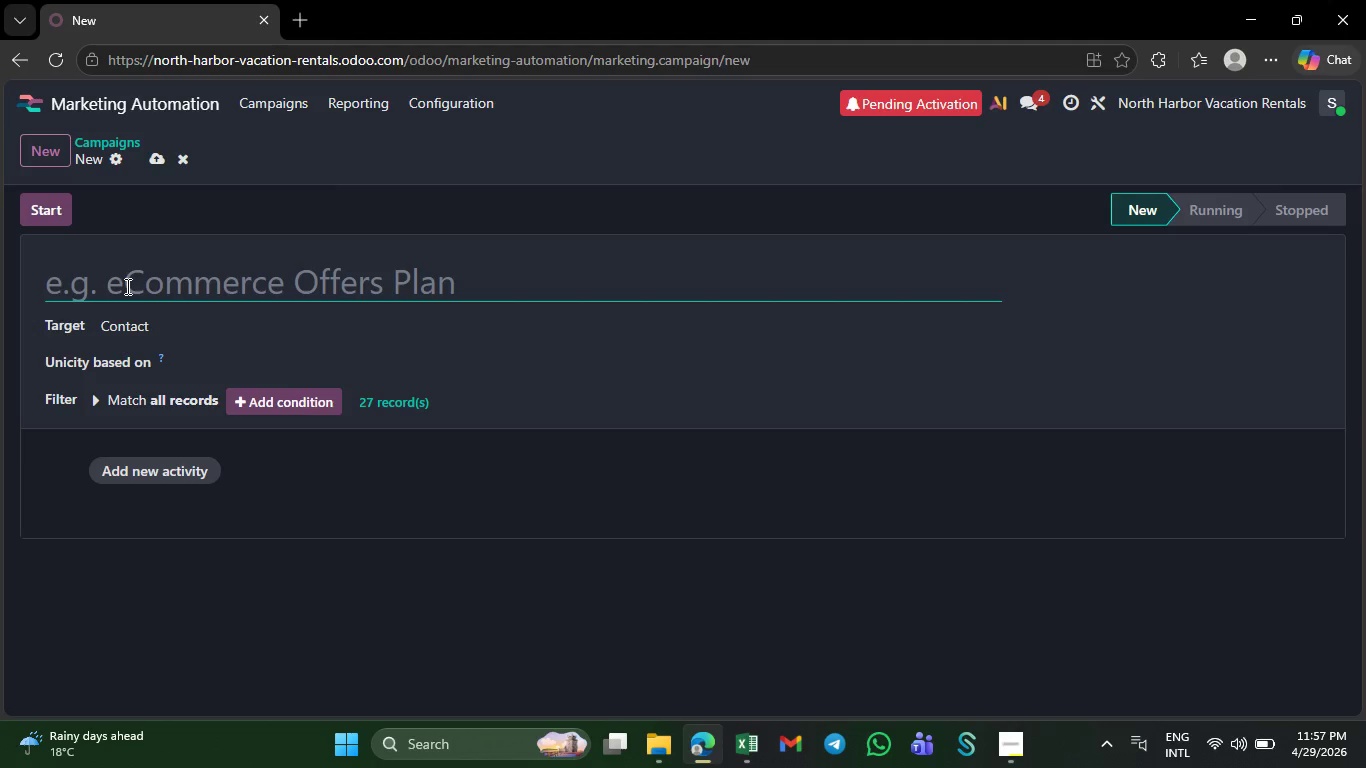 
type(Owner on)
key(Backspace)
key(Backspace)
type(Onboa)
 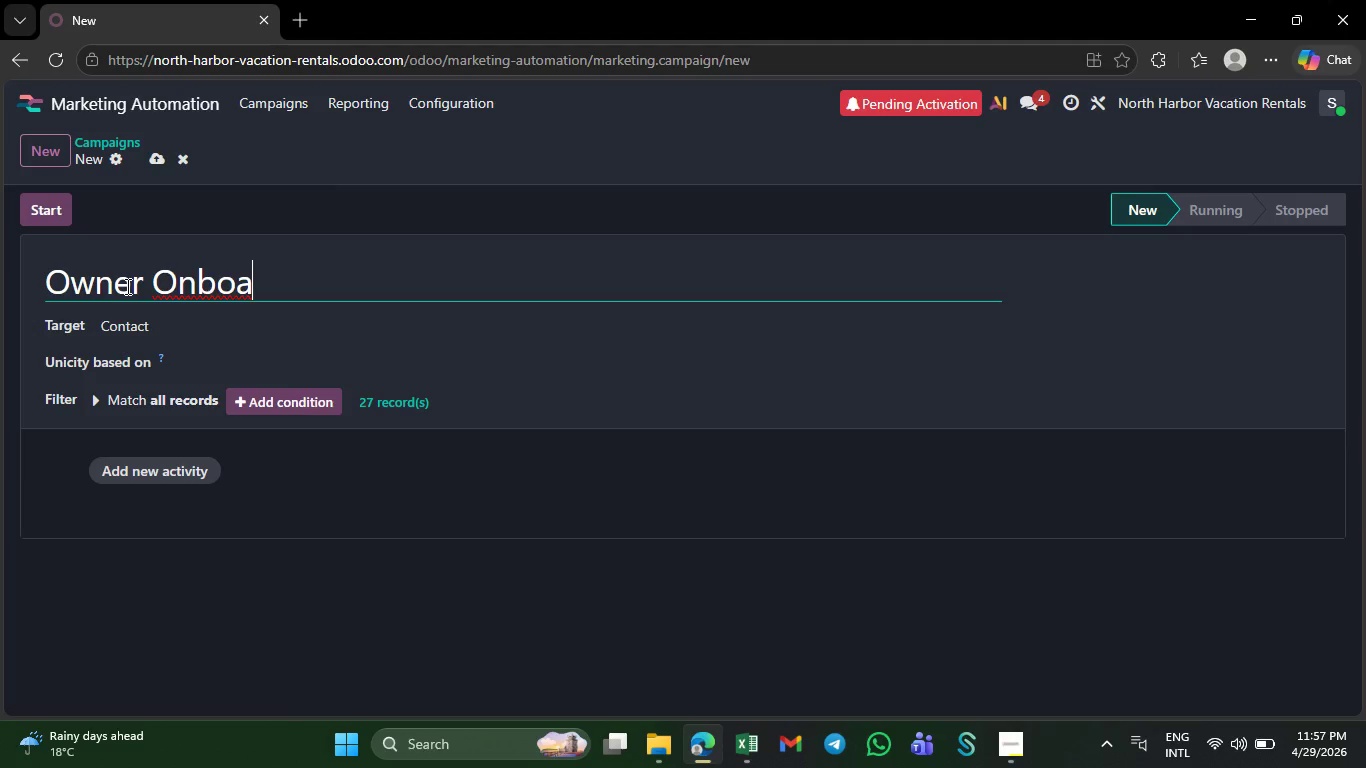 
type(rding)
 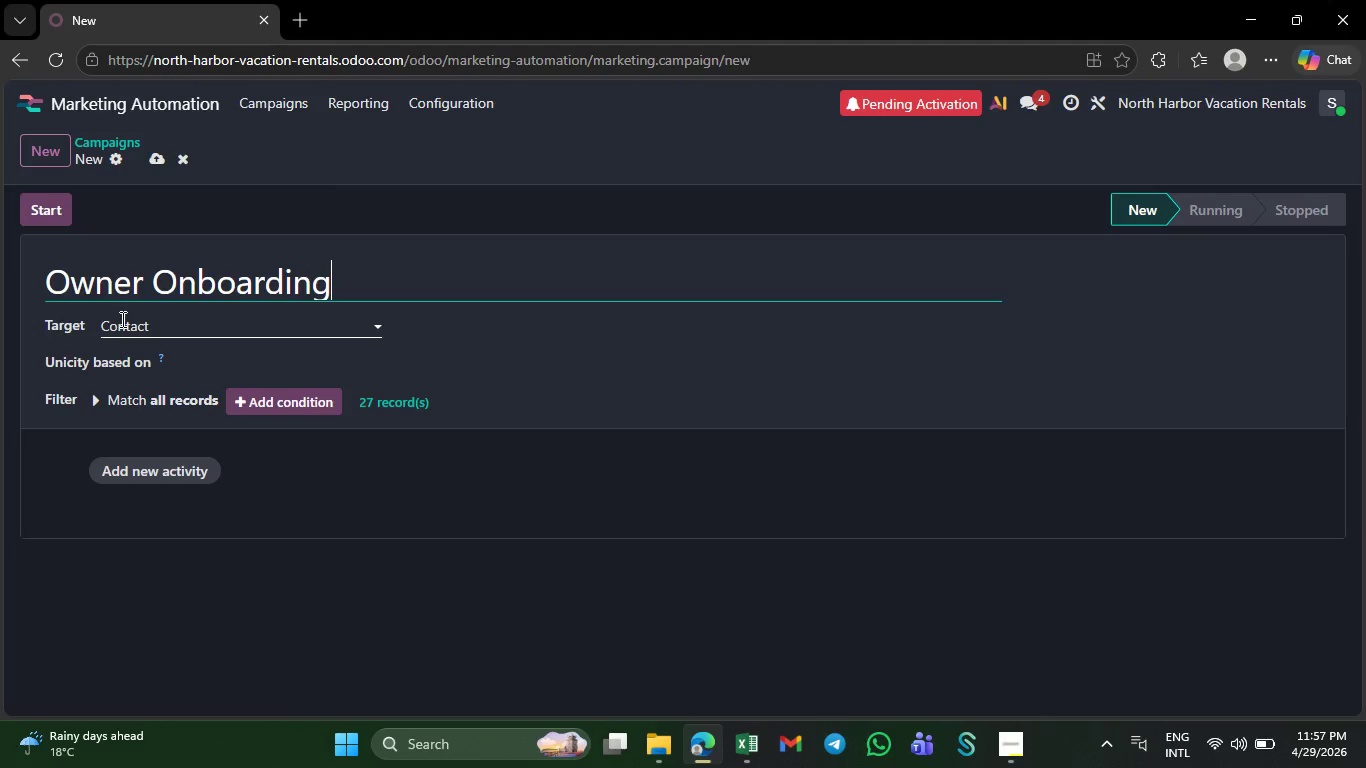 
left_click([121, 319])
 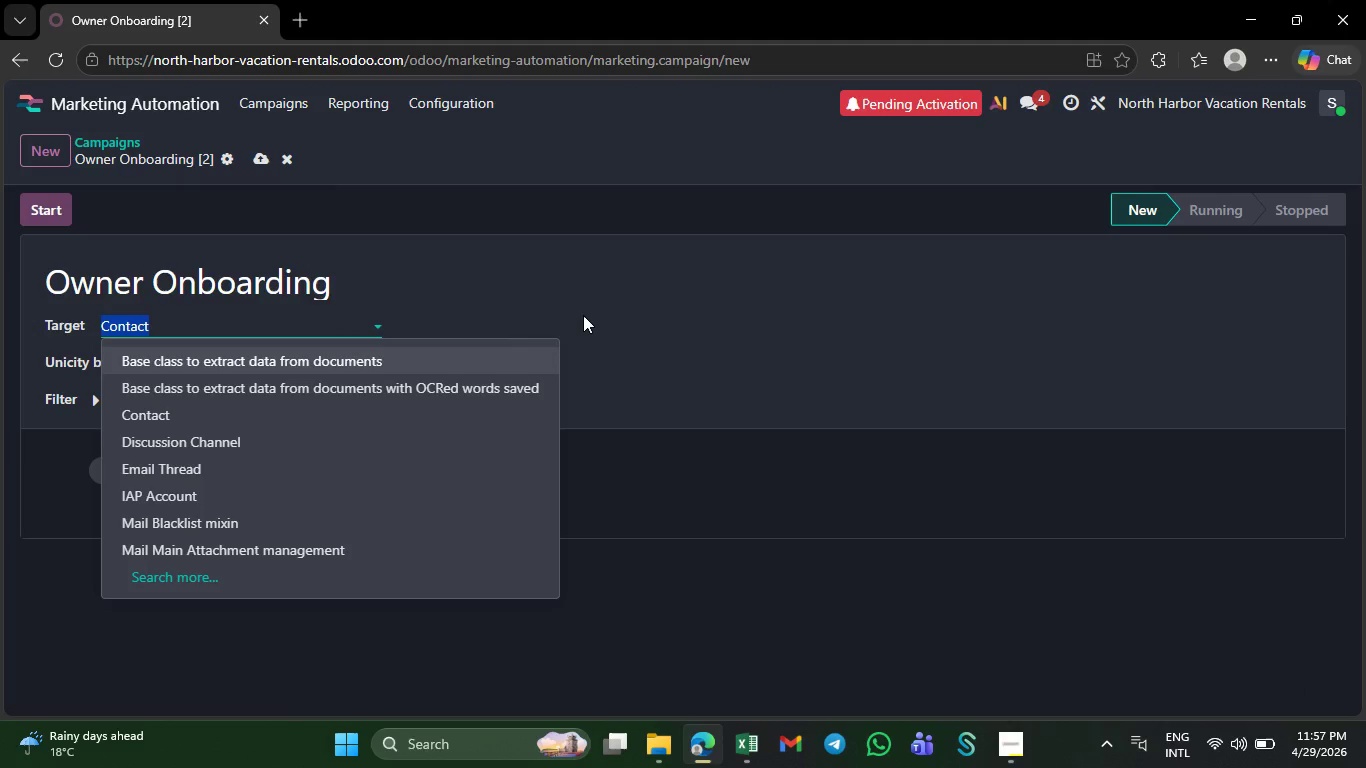 
left_click([594, 315])
 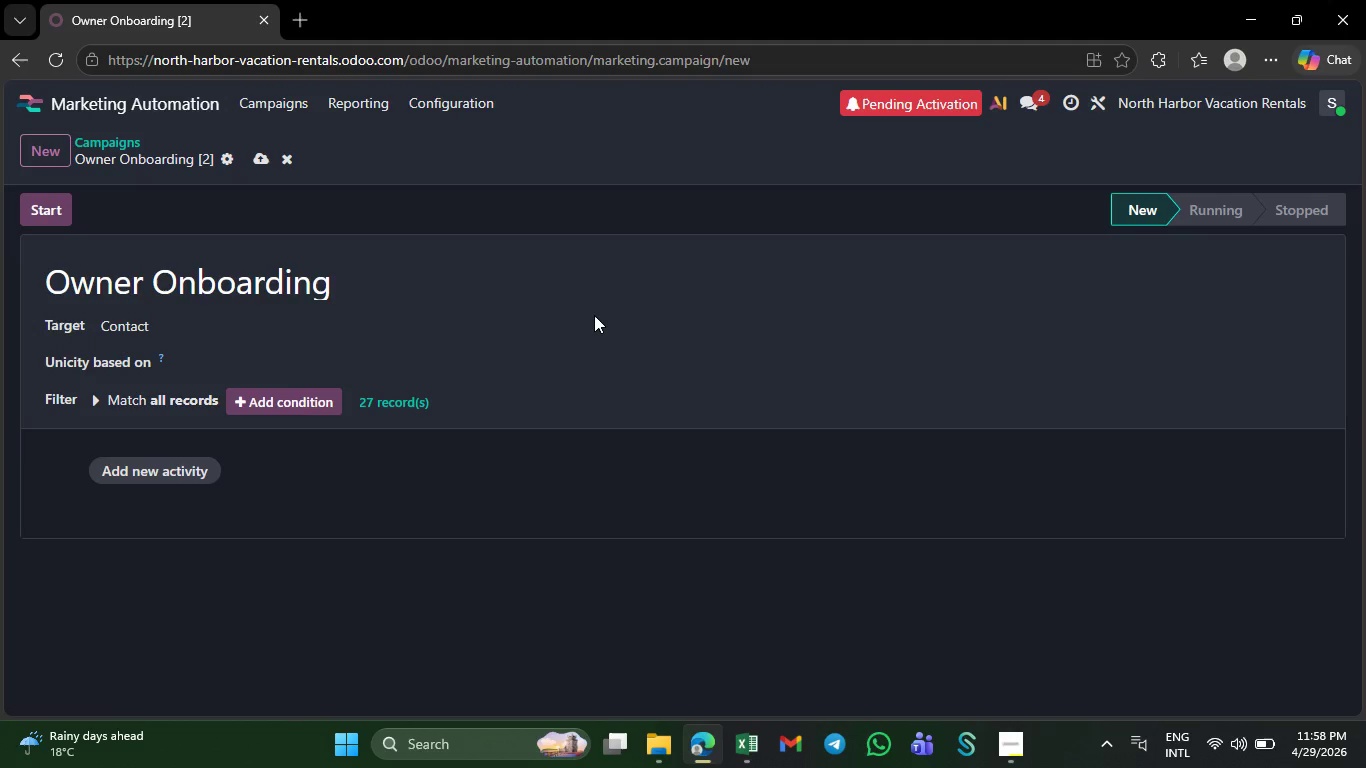 
wait(36.28)
 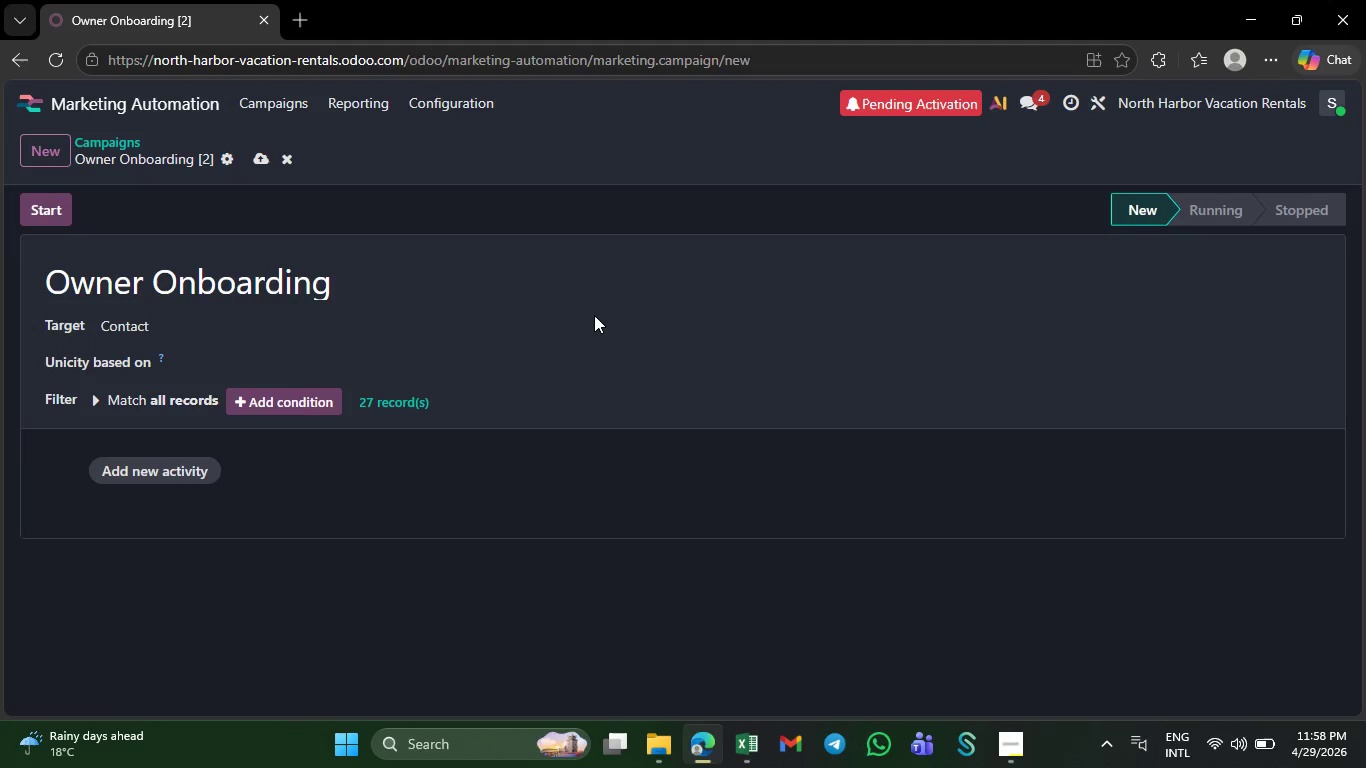 
left_click([223, 156])
 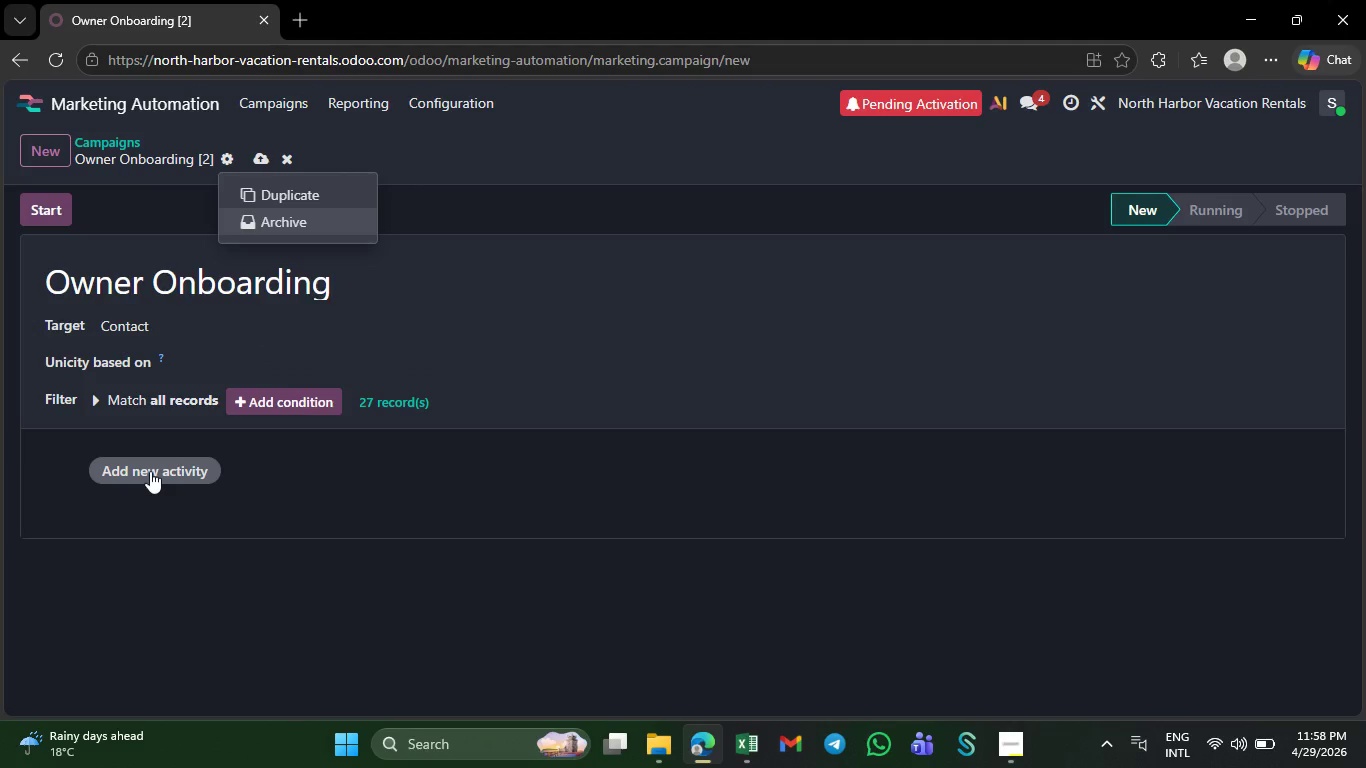 
wait(7.84)
 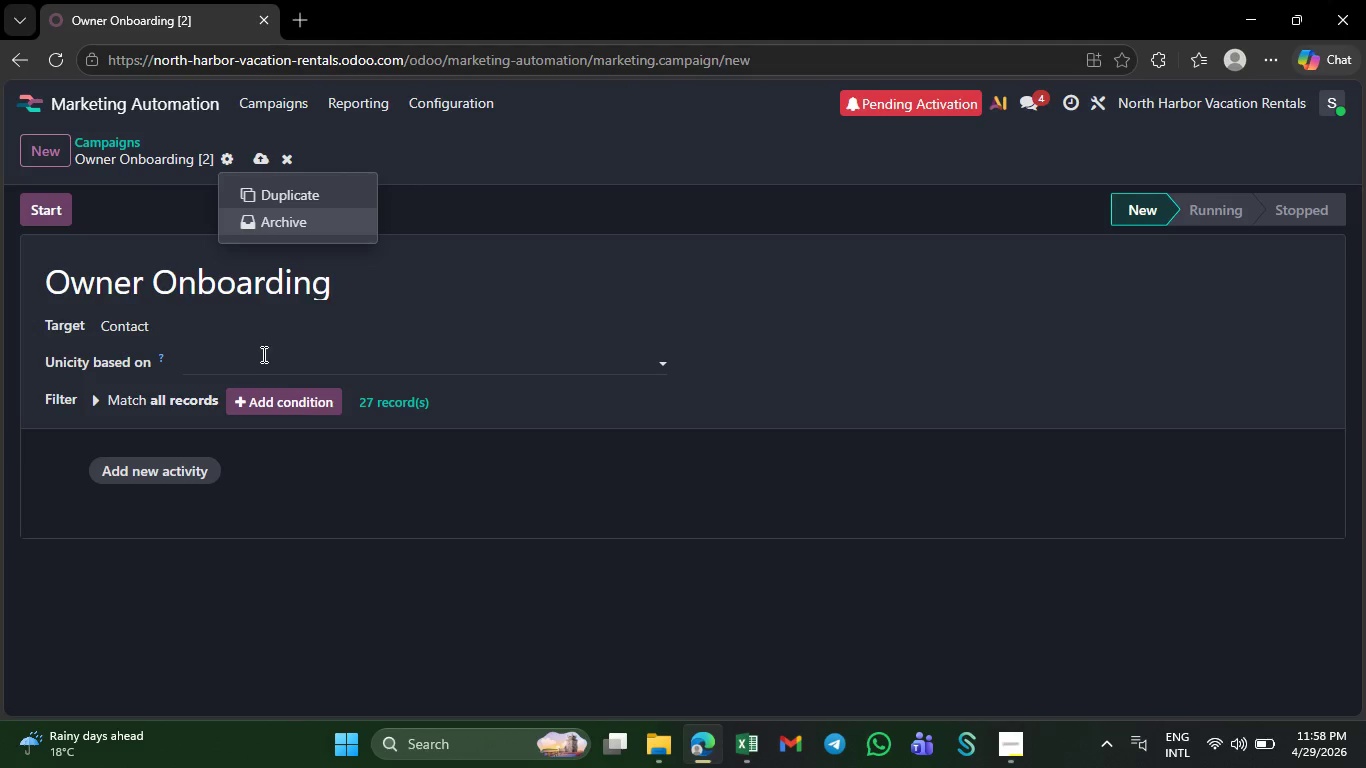 
left_click([150, 471])
 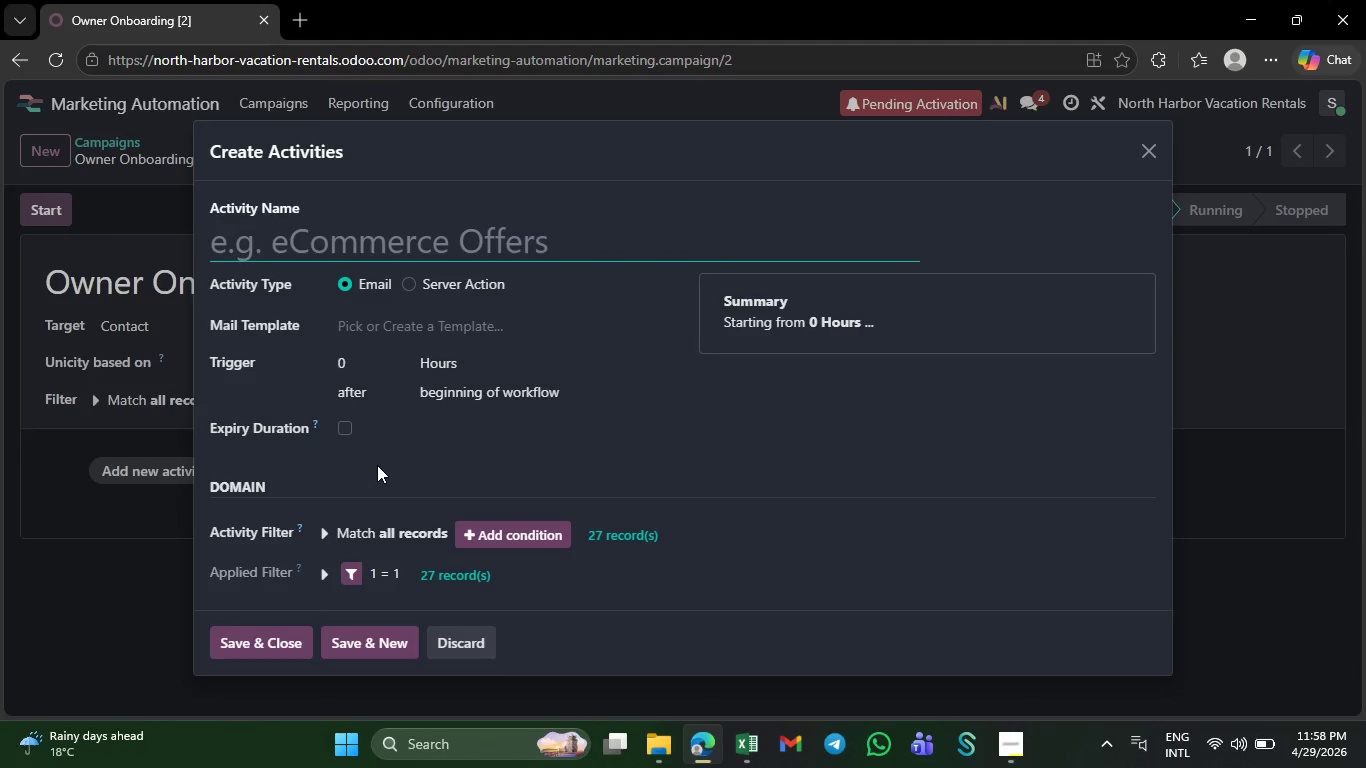 
wait(9.81)
 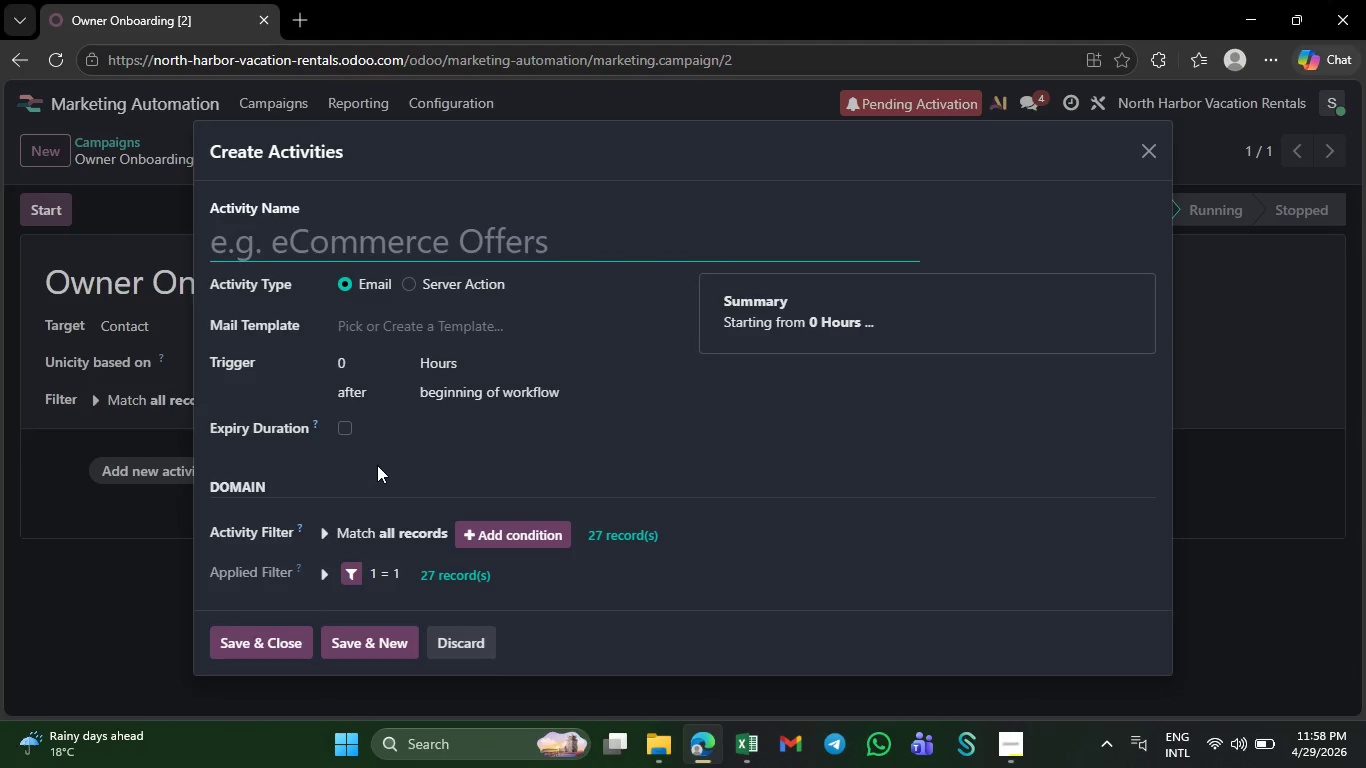 
type(Email1)
key(Backspace)
type( 1:)
 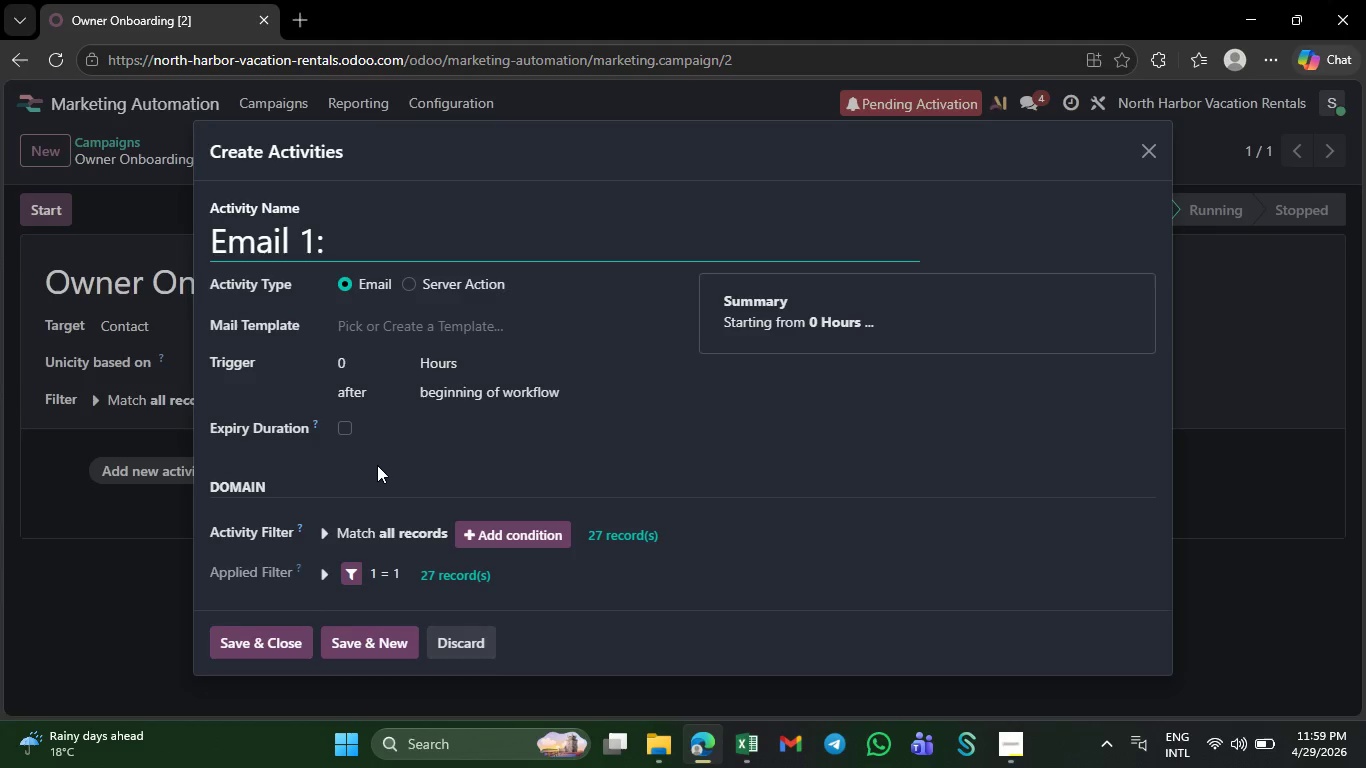 
wait(60.81)
 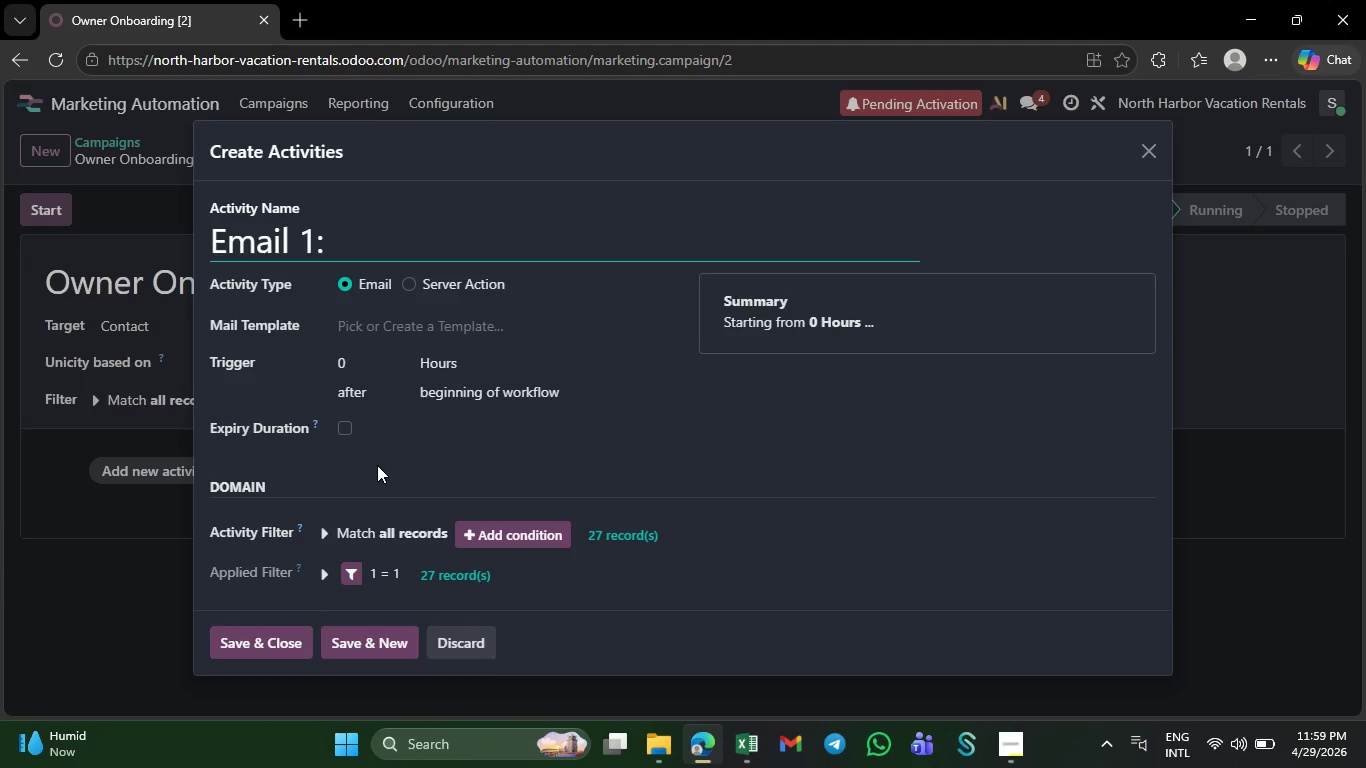 
type( Welcome )
 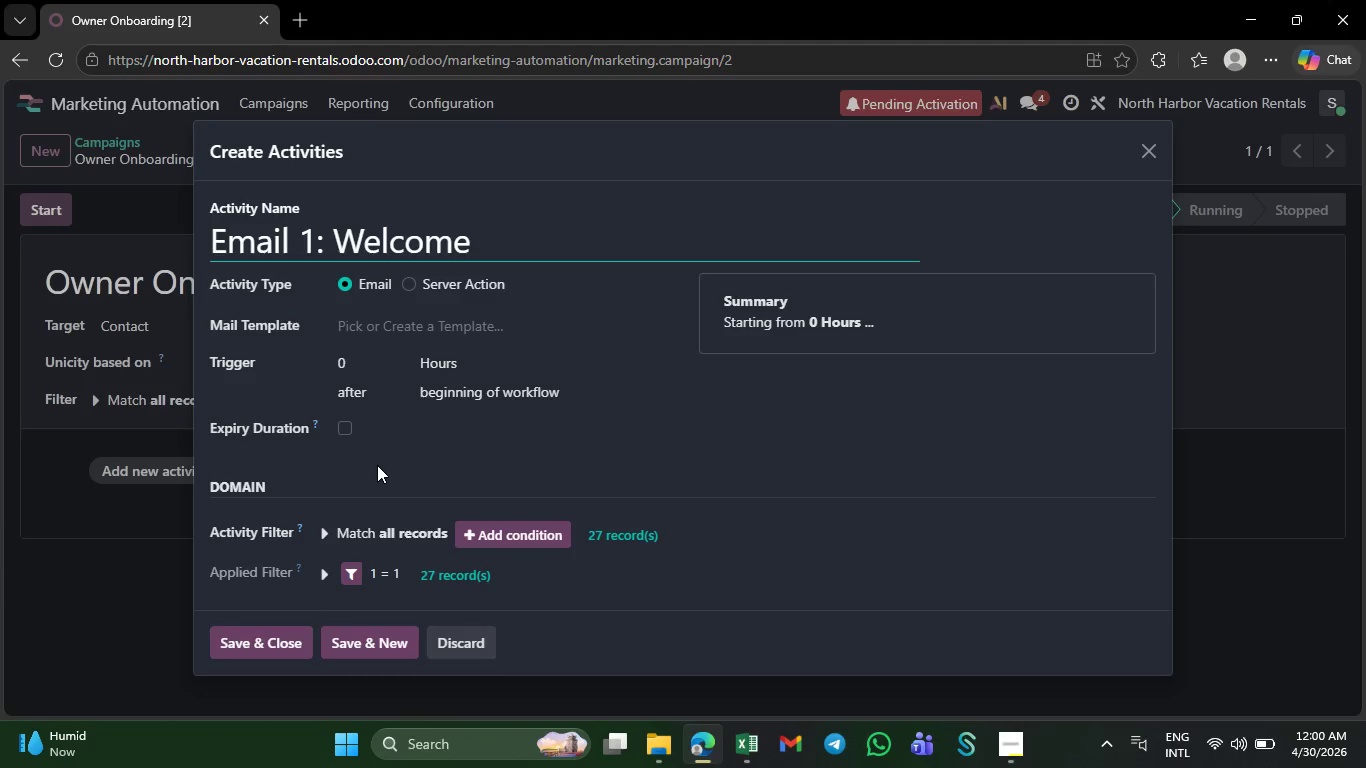 
type(to N)
key(Backspace)
type(Harbor )
 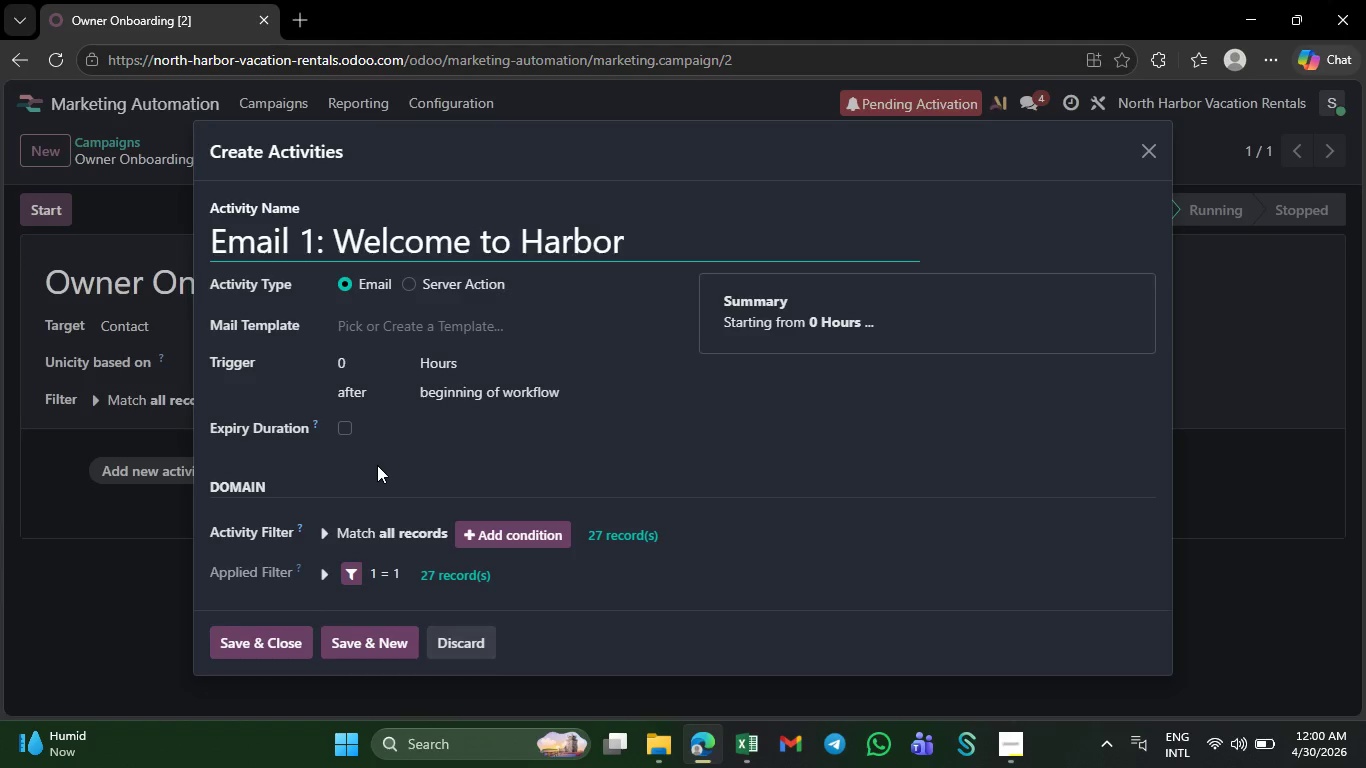 
type(verification Re)
 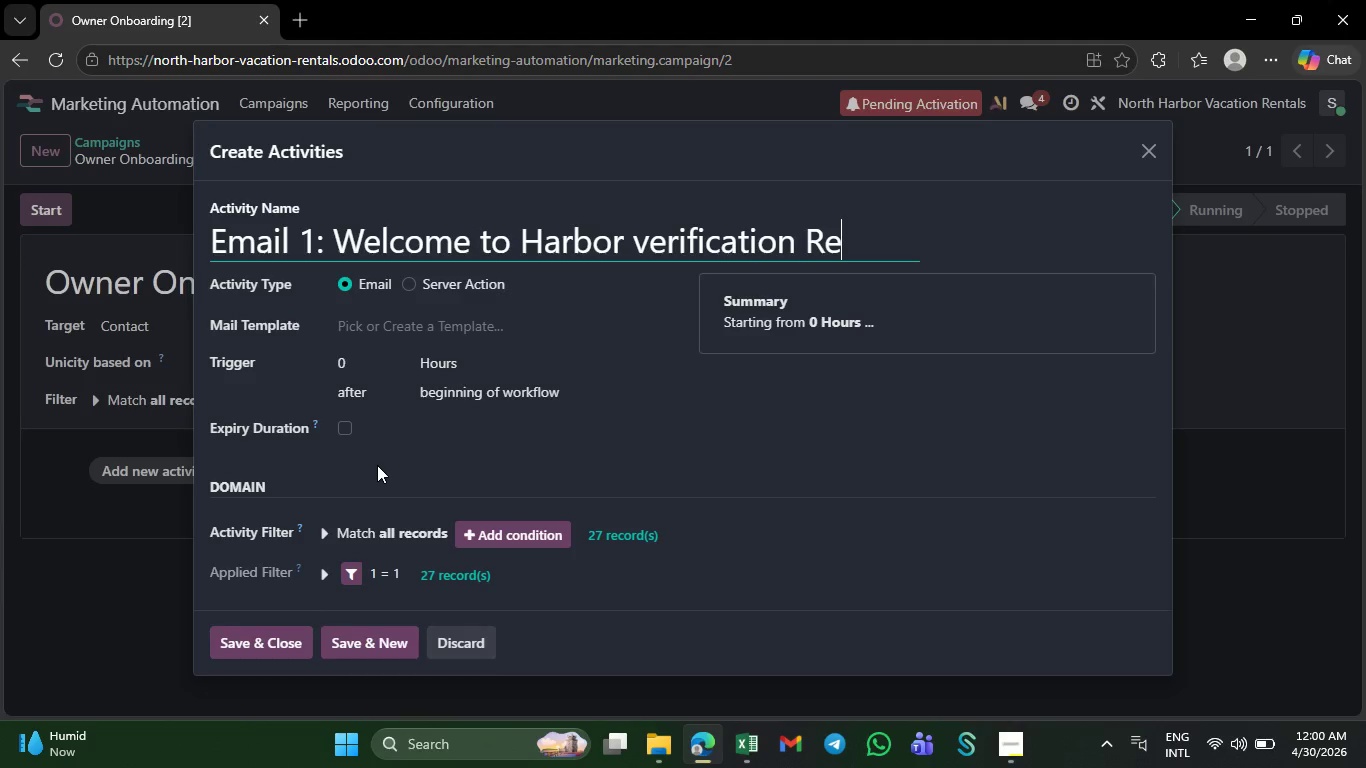 
type(ntals)
 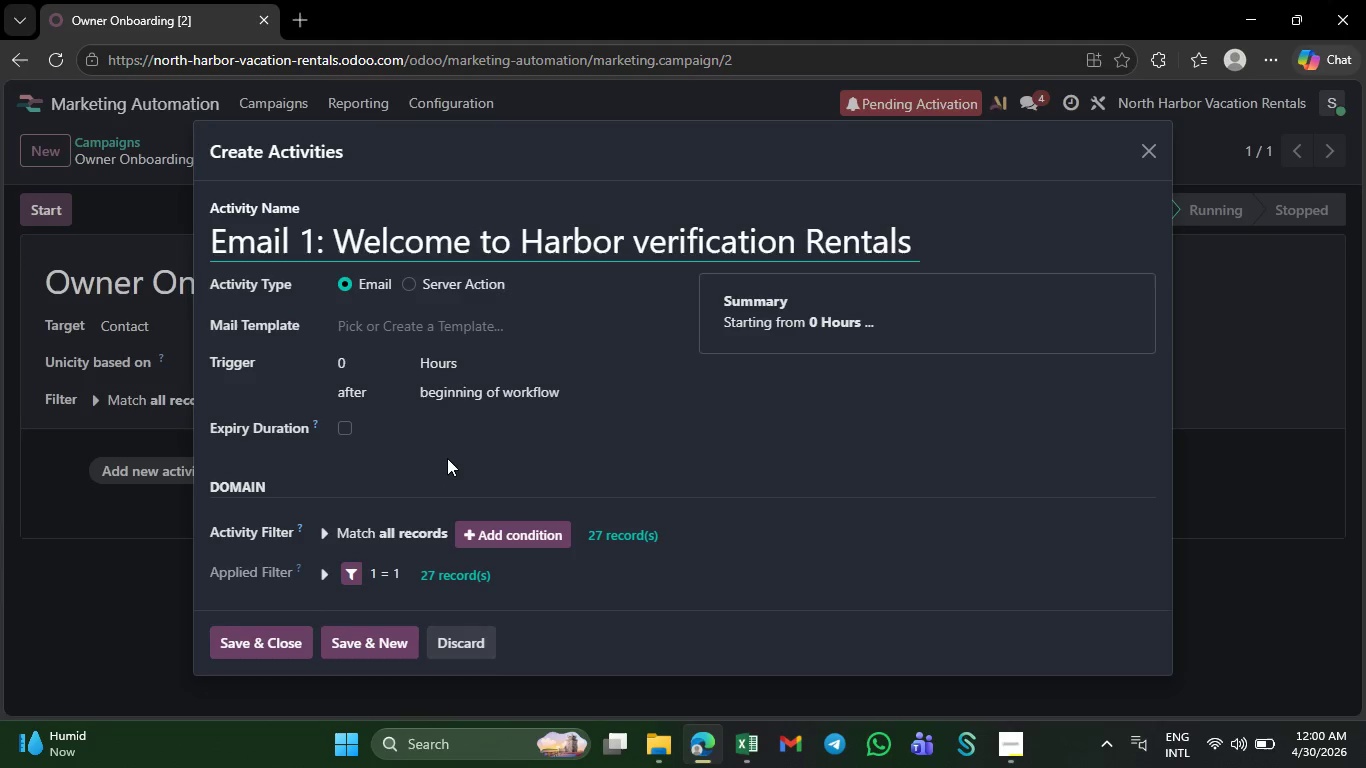 
wait(16.03)
 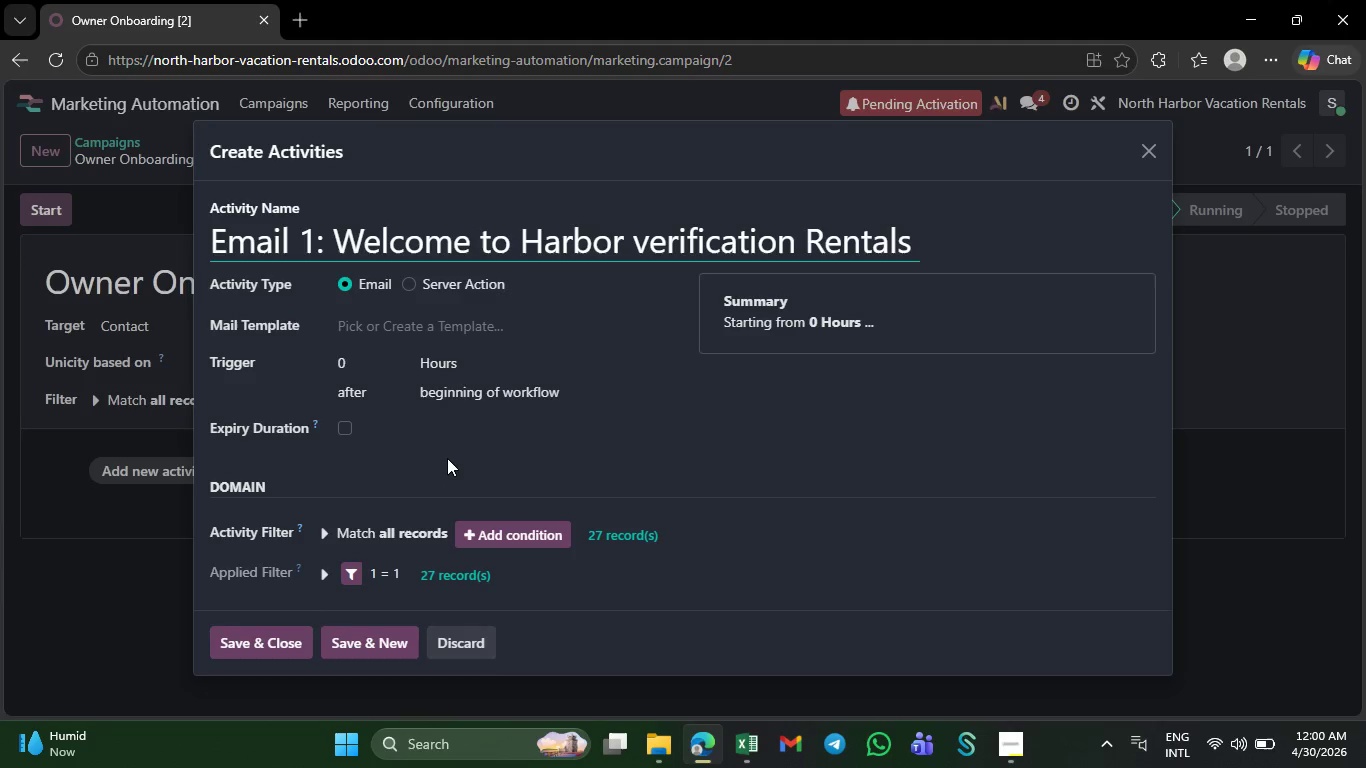 
left_click([378, 574])
 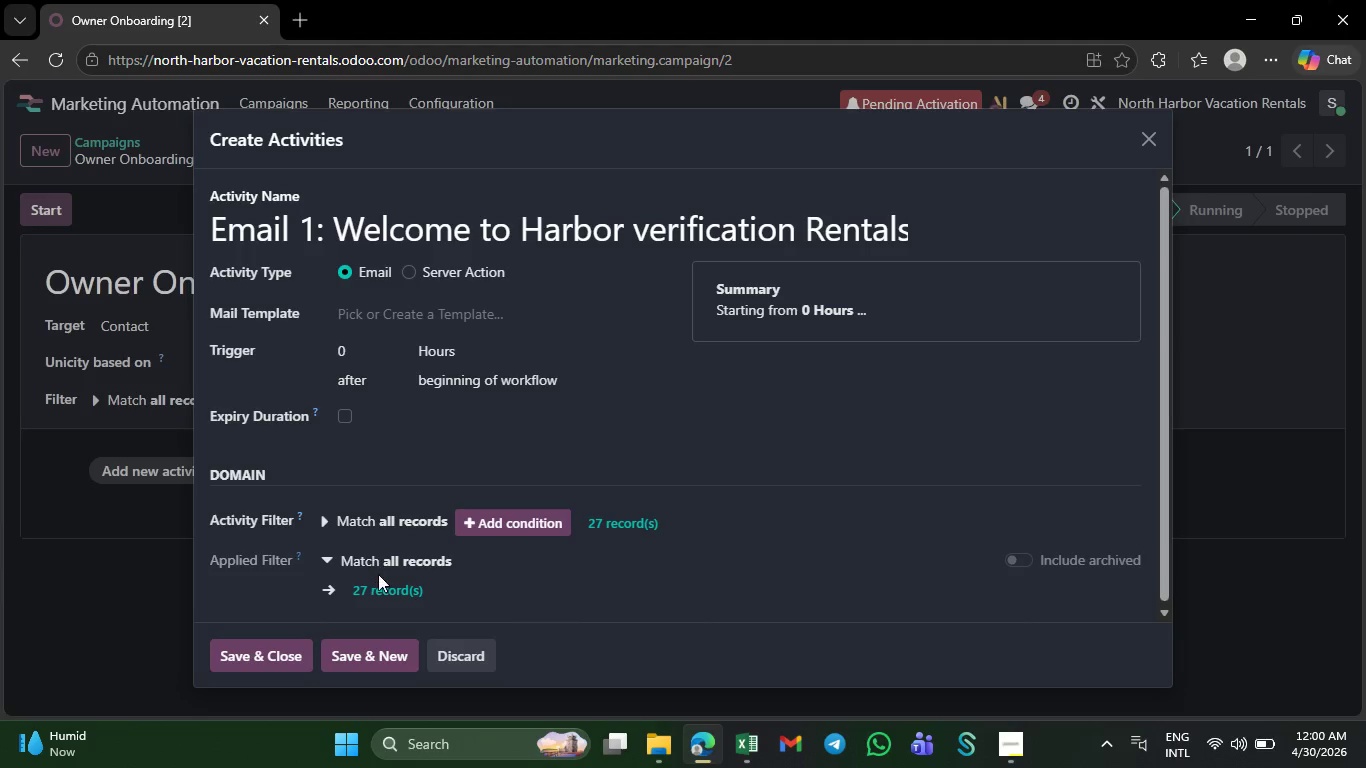 
left_click([378, 574])
 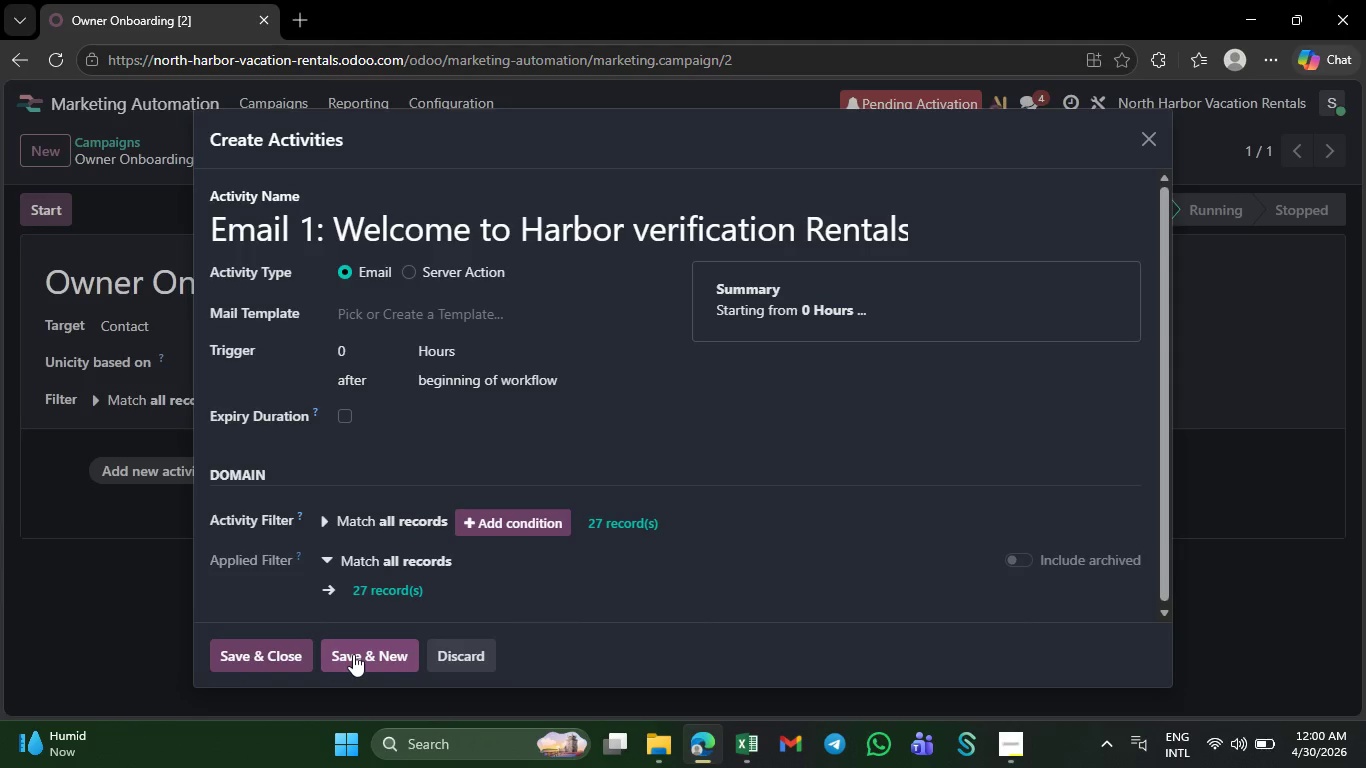 
wait(6.02)
 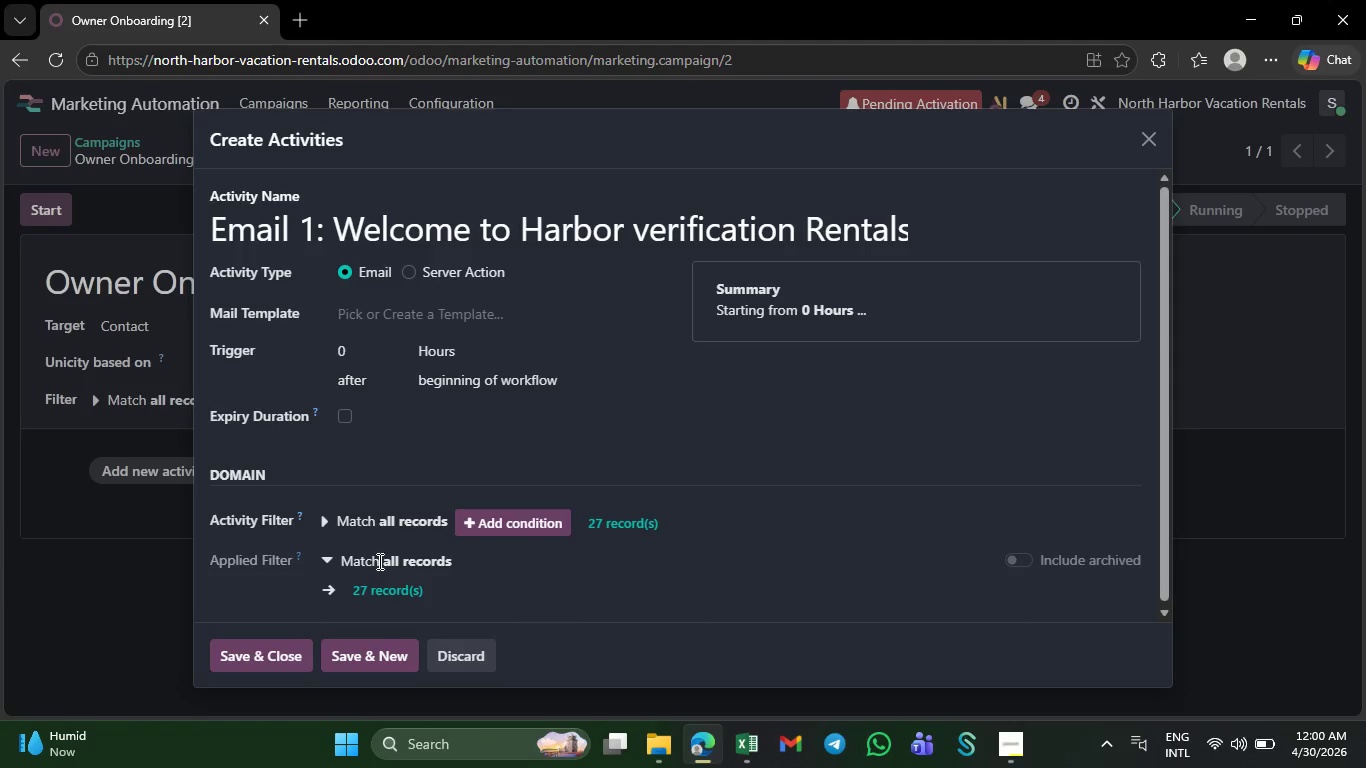 
left_click([353, 654])
 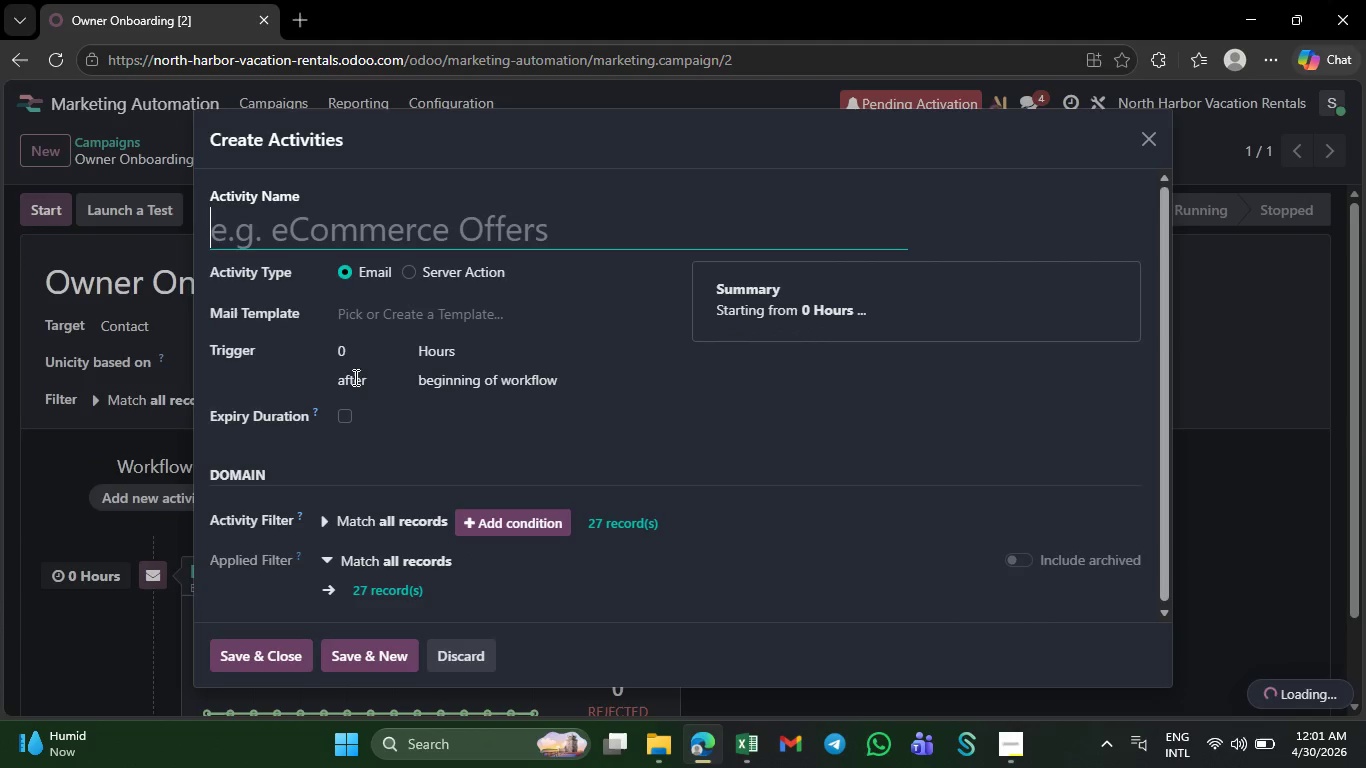 
left_click([357, 359])
 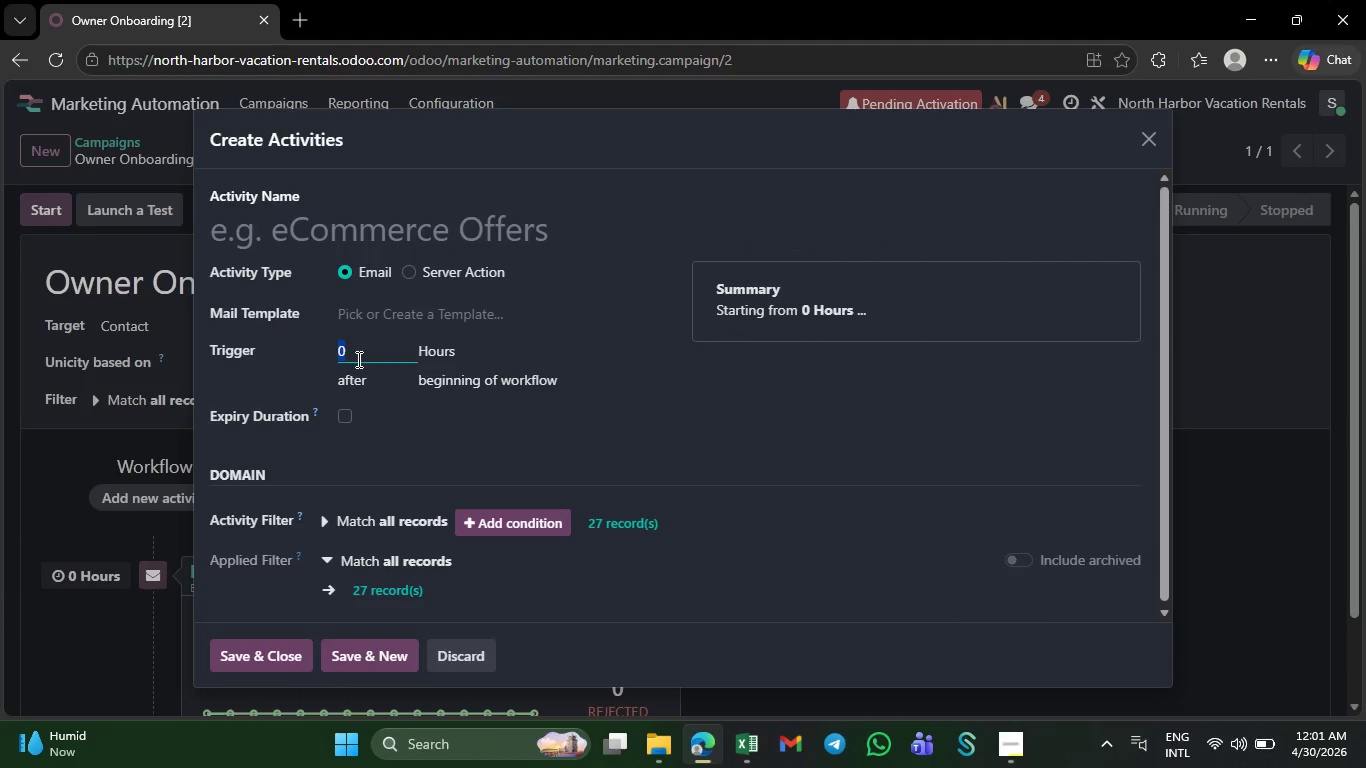 
key(3)
 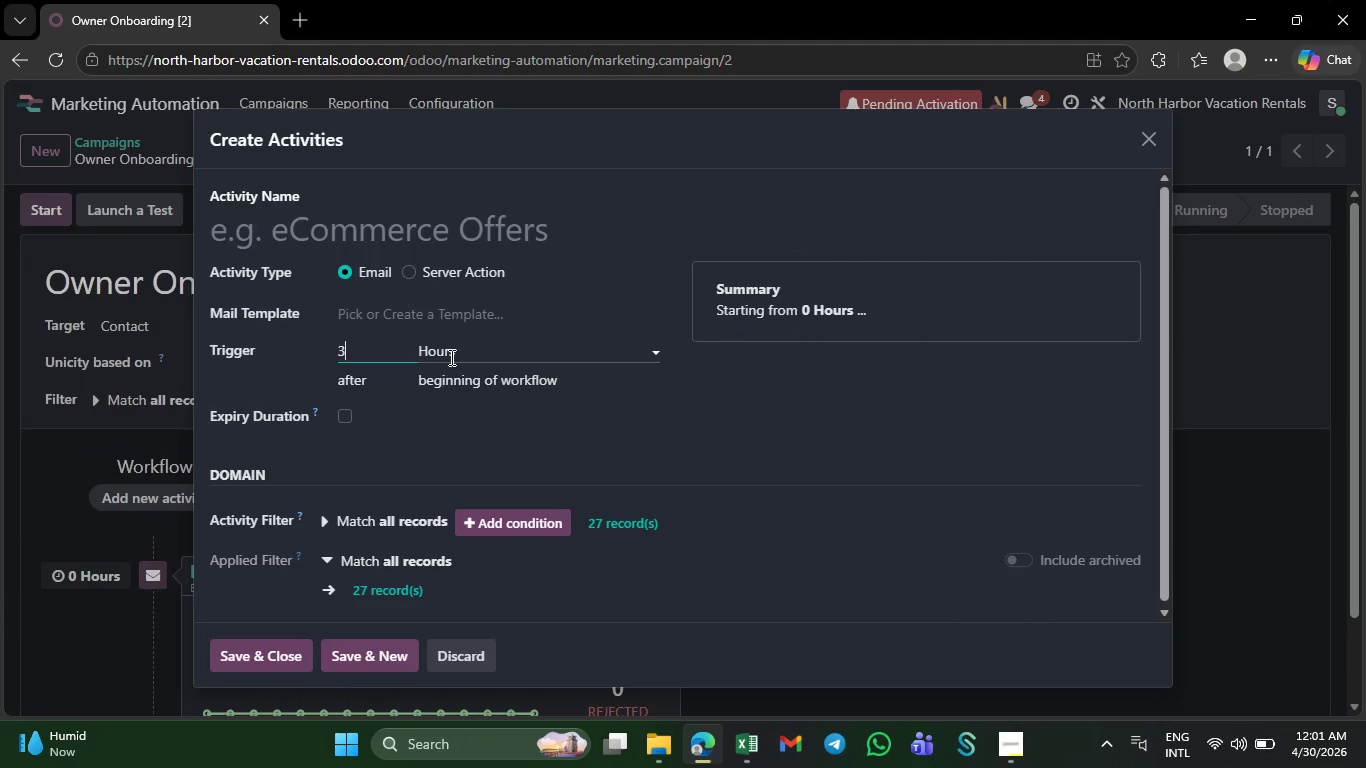 
left_click([450, 357])
 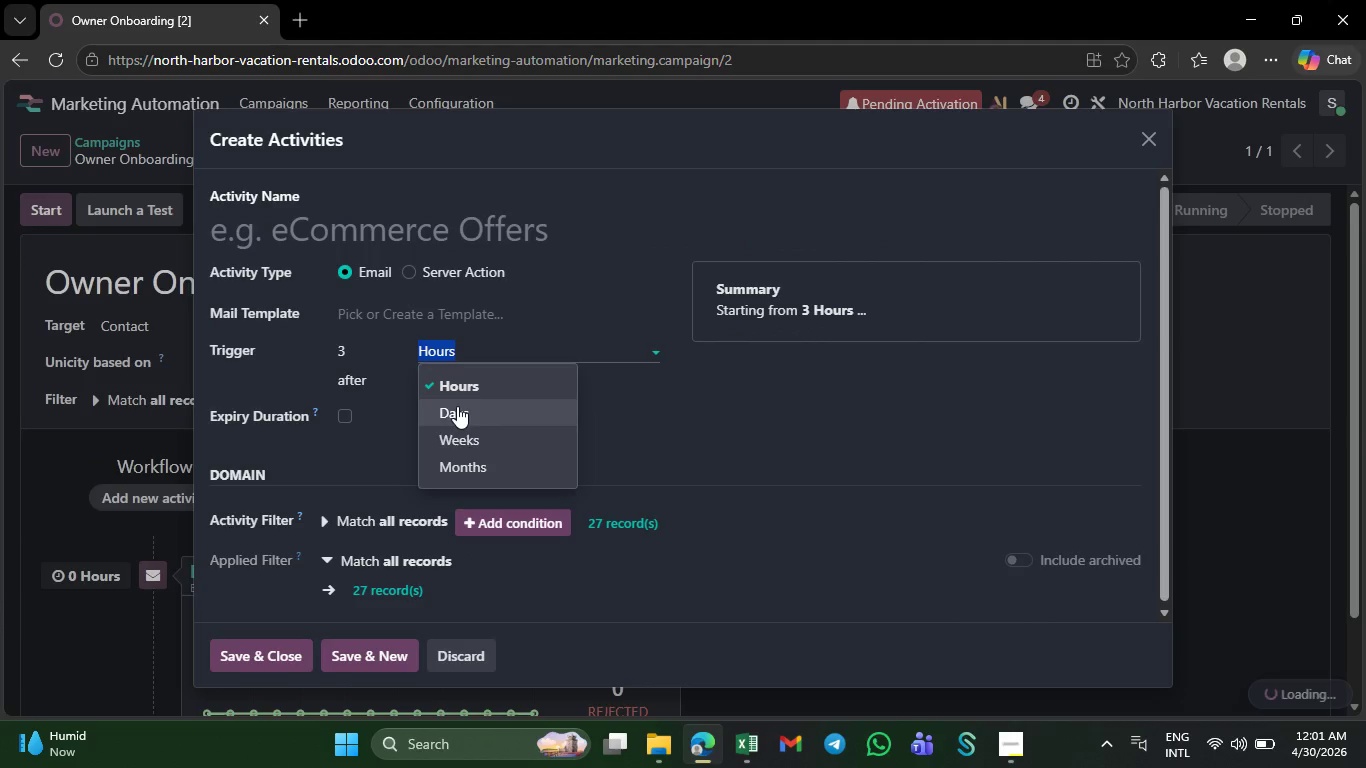 
left_click([457, 408])
 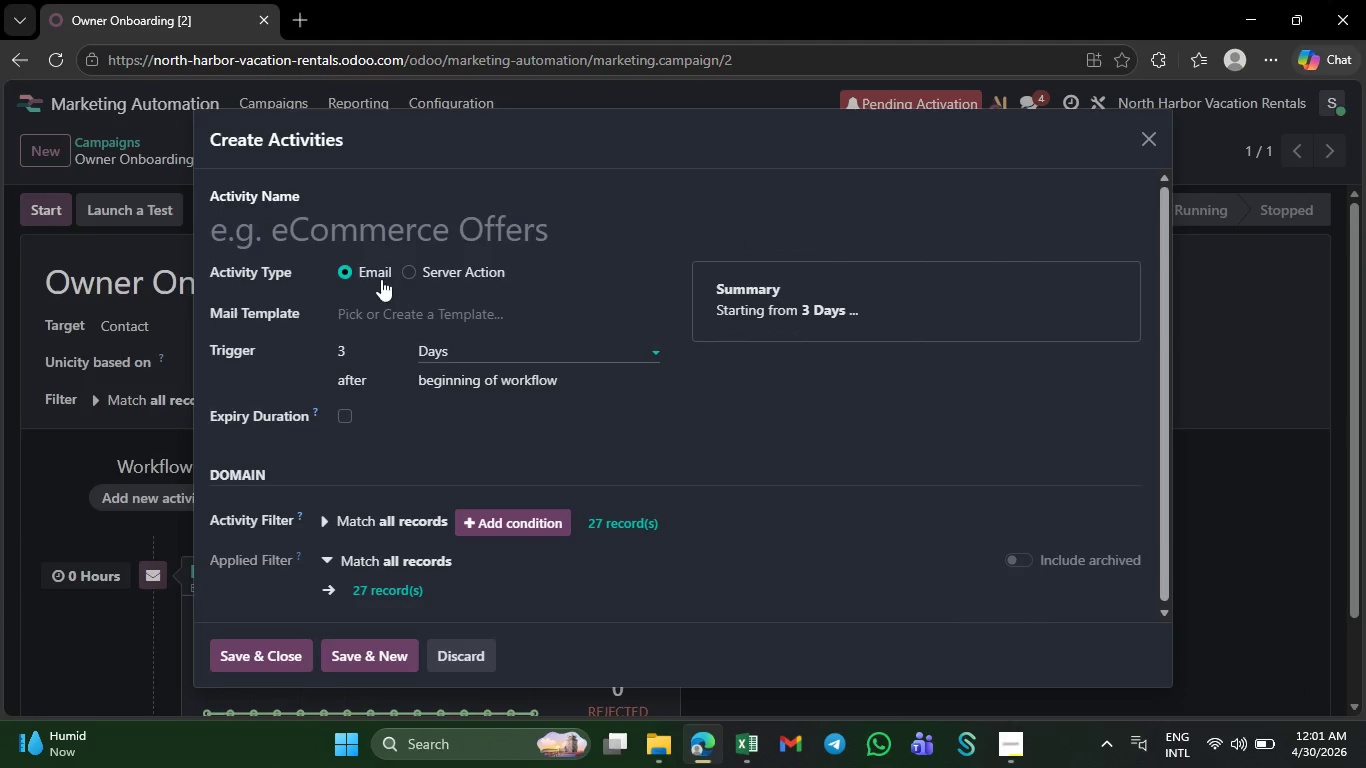 
left_click([354, 239])
 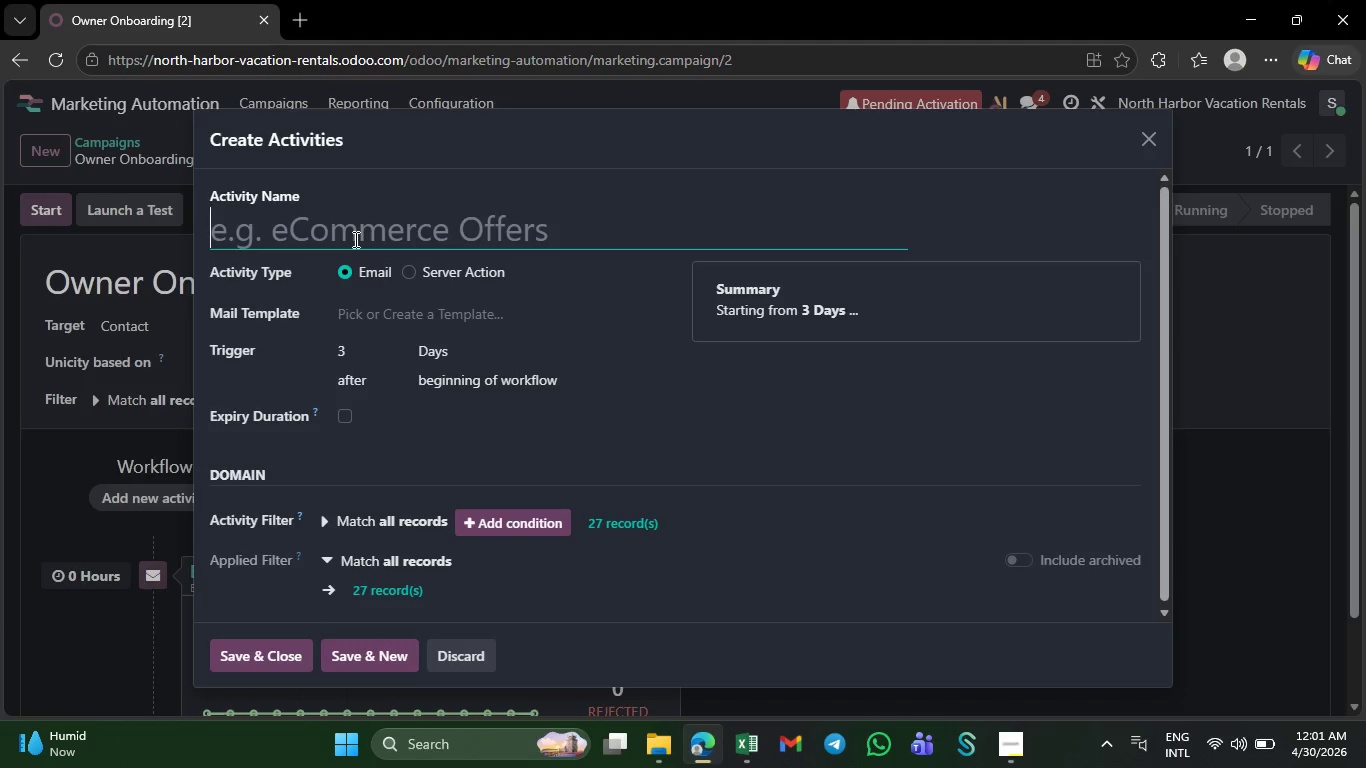 
type(Emai;)
key(Backspace)
type(l 2 )
key(Backspace)
type(: )
 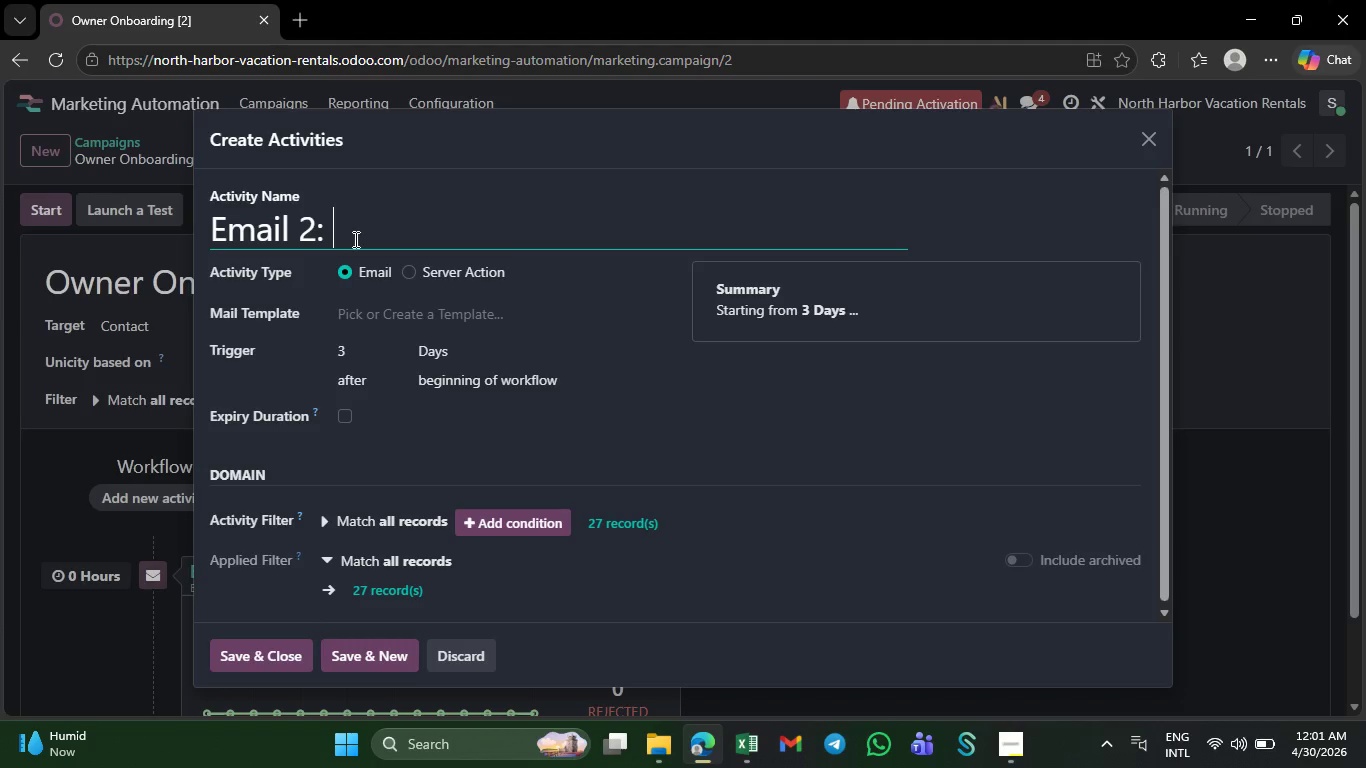 
type(Document Needed For)
 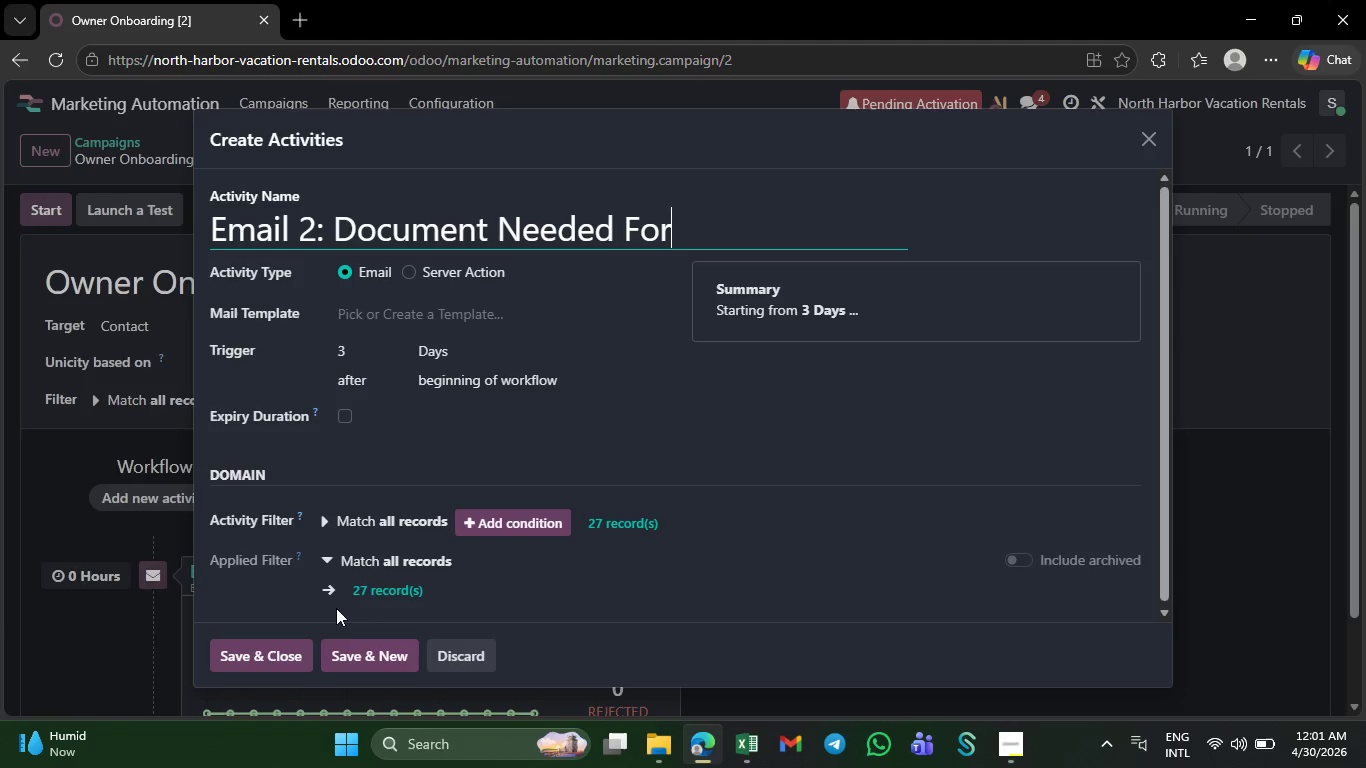 
left_click([360, 647])
 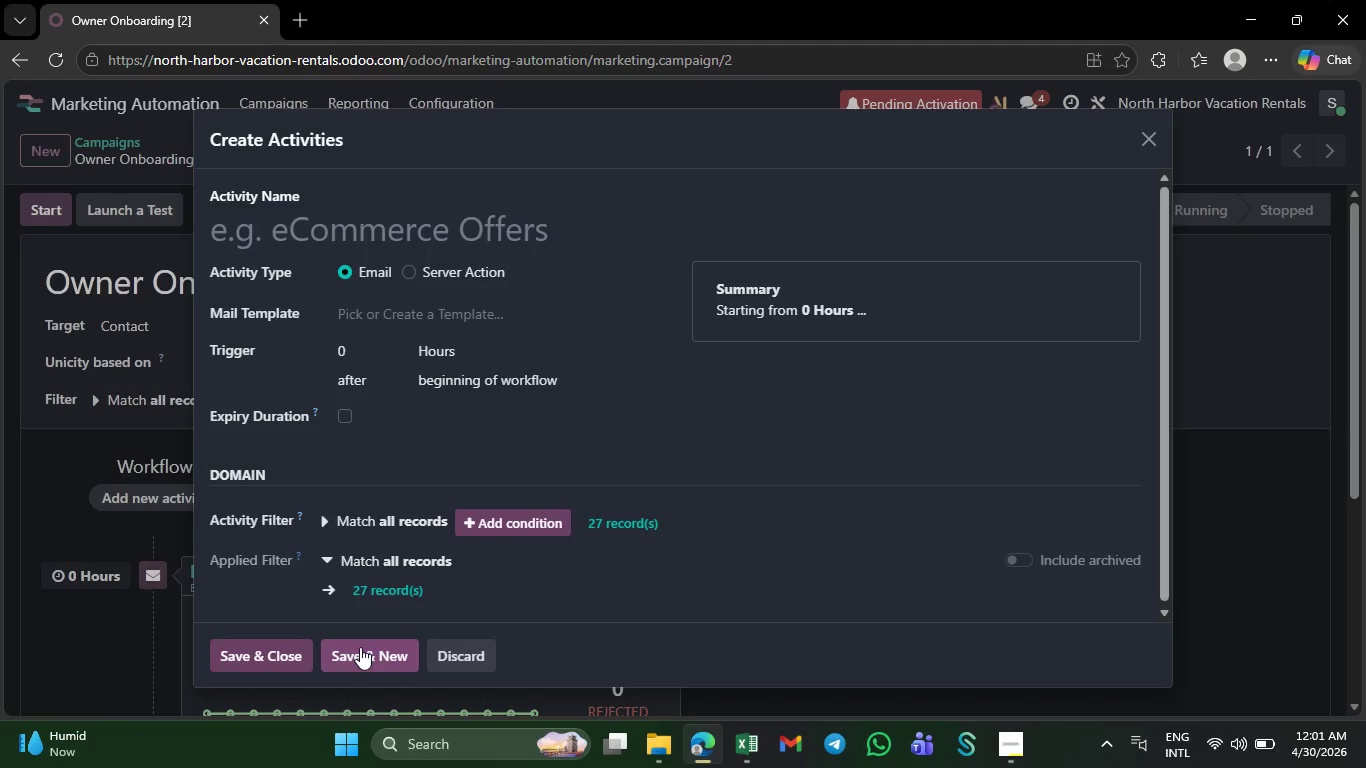 
wait(7.64)
 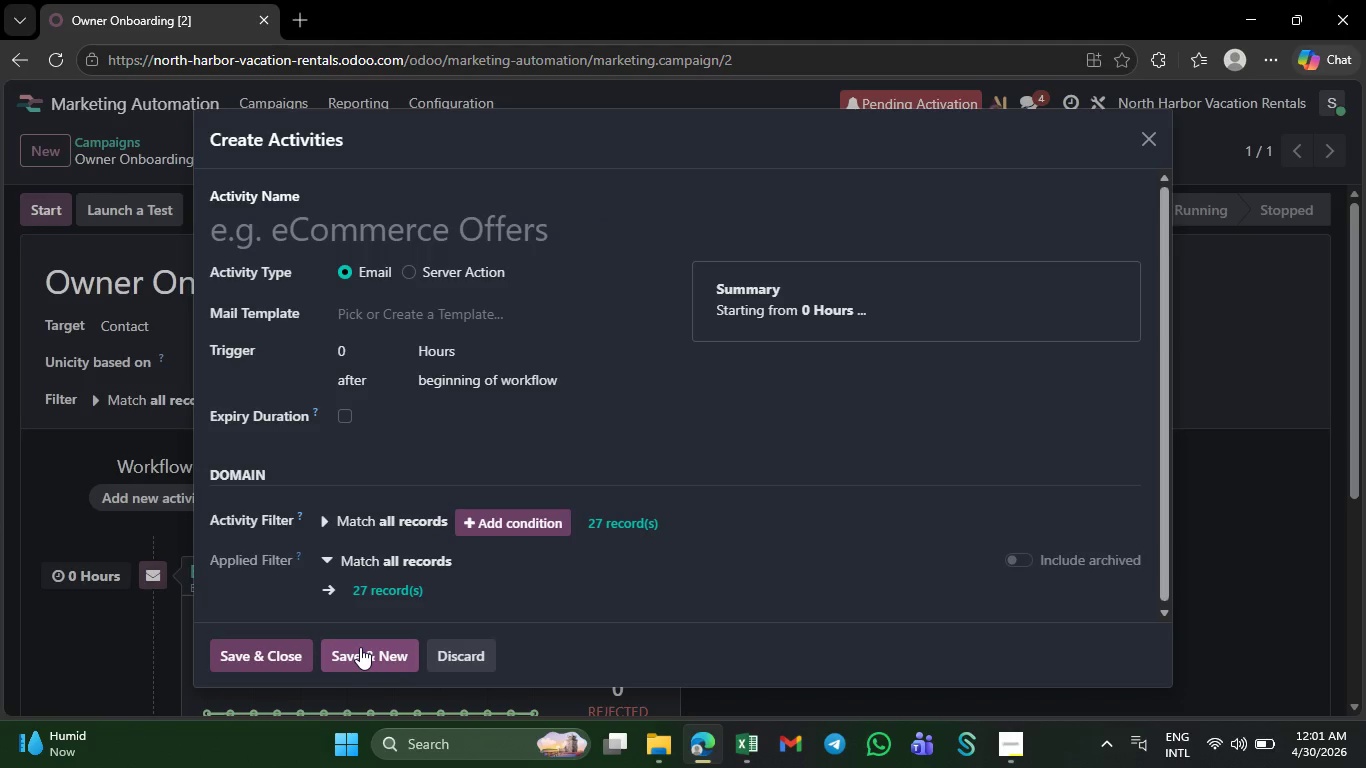 
left_click([333, 233])
 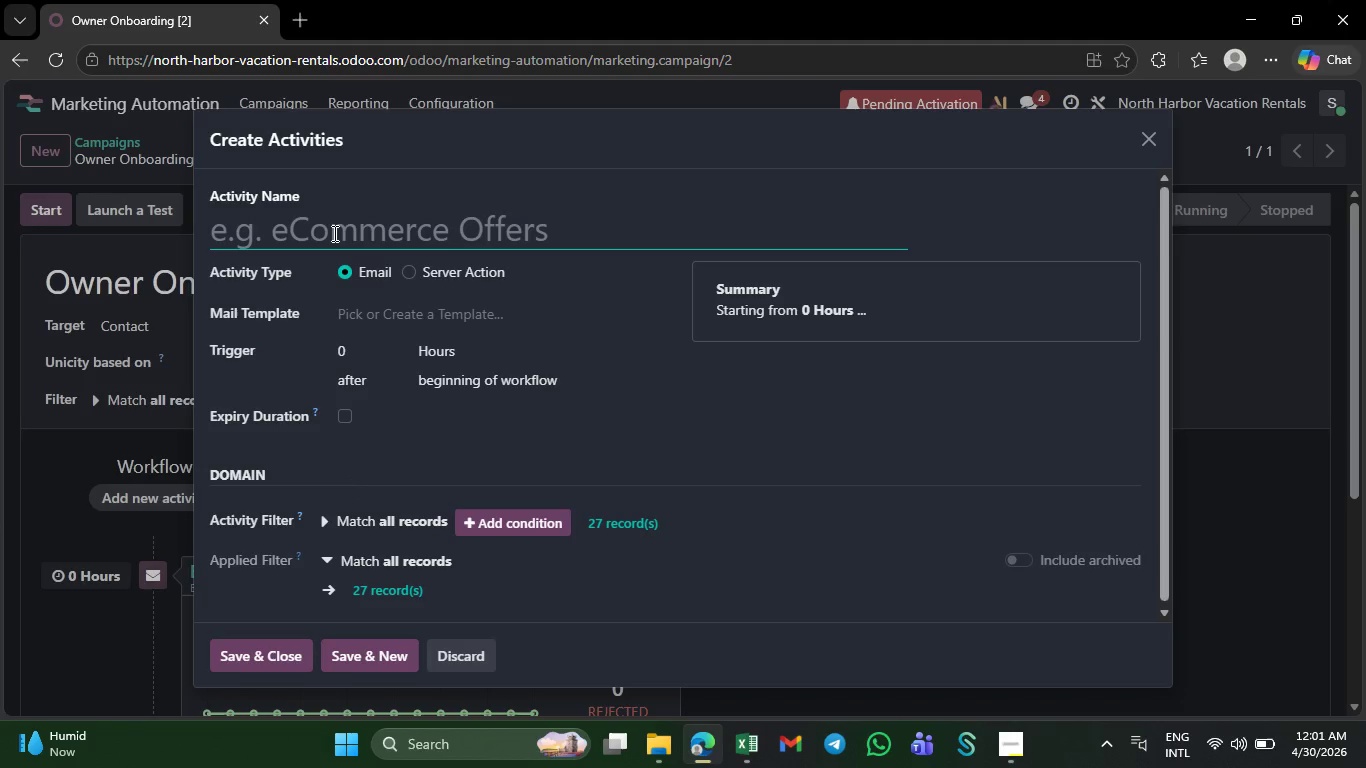 
type(Acc)
 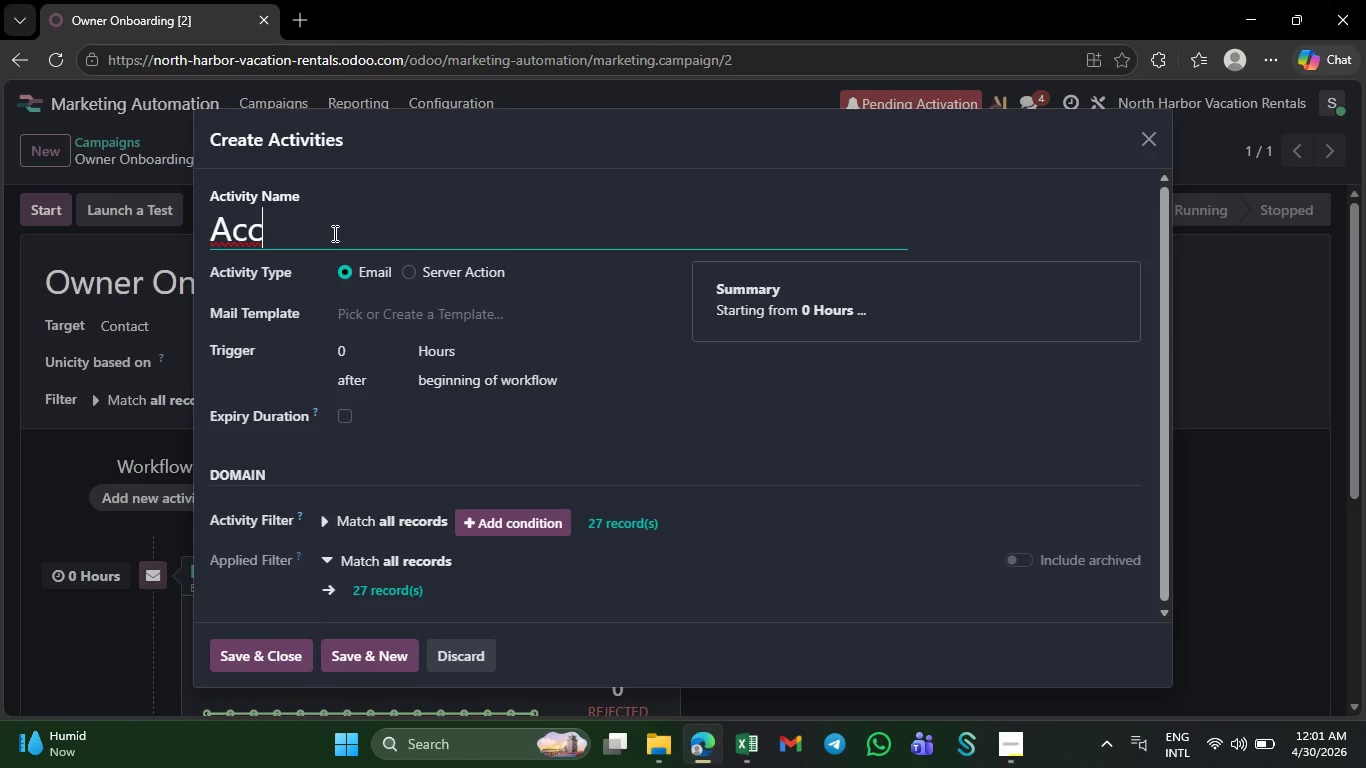 
type(ess Your )
 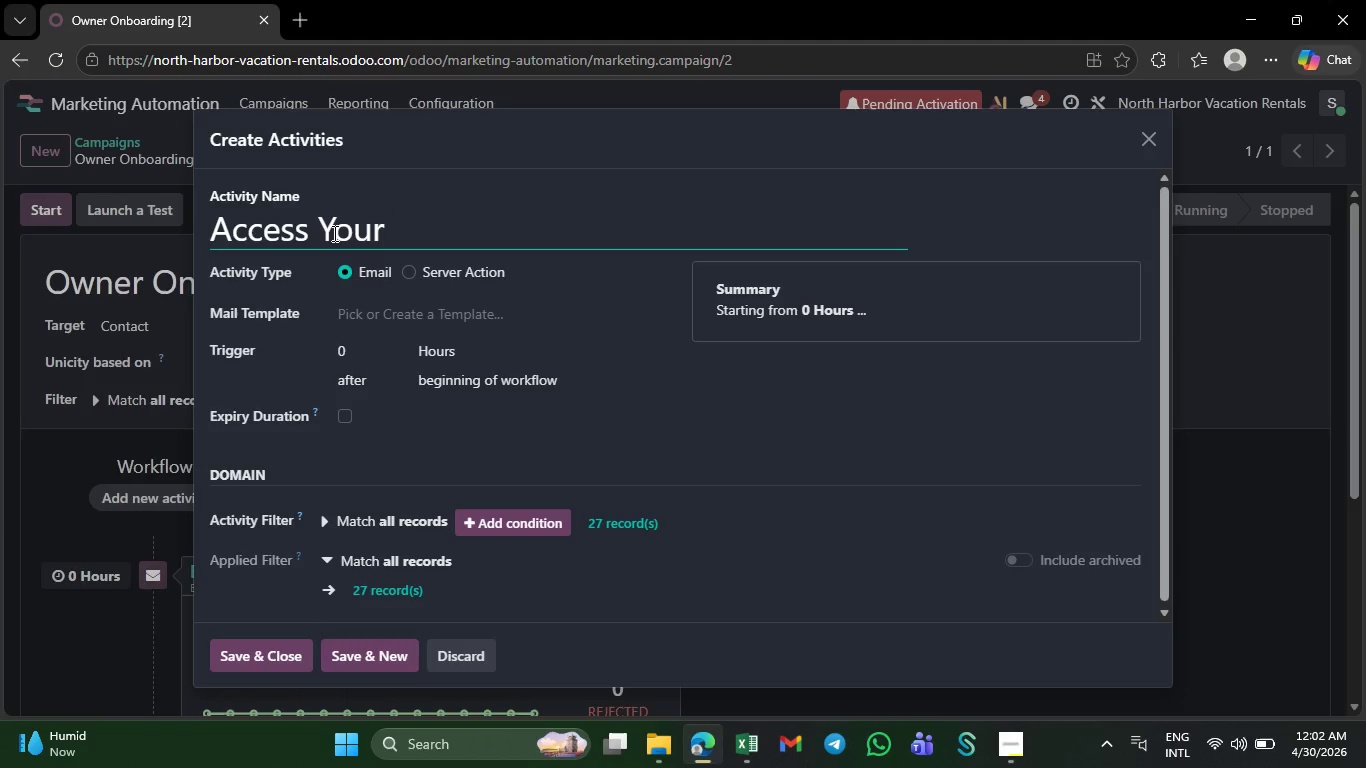 
type(Owner Portal)
 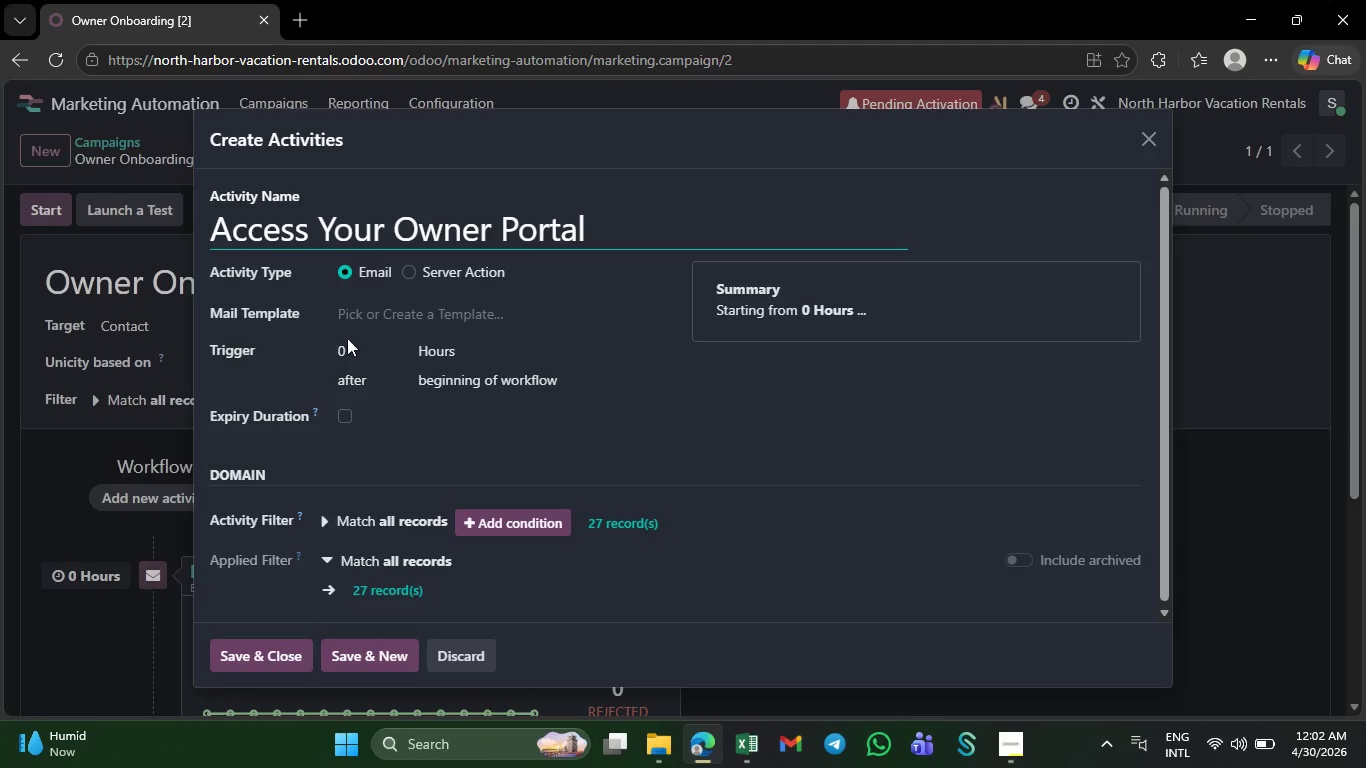 
left_click([361, 344])
 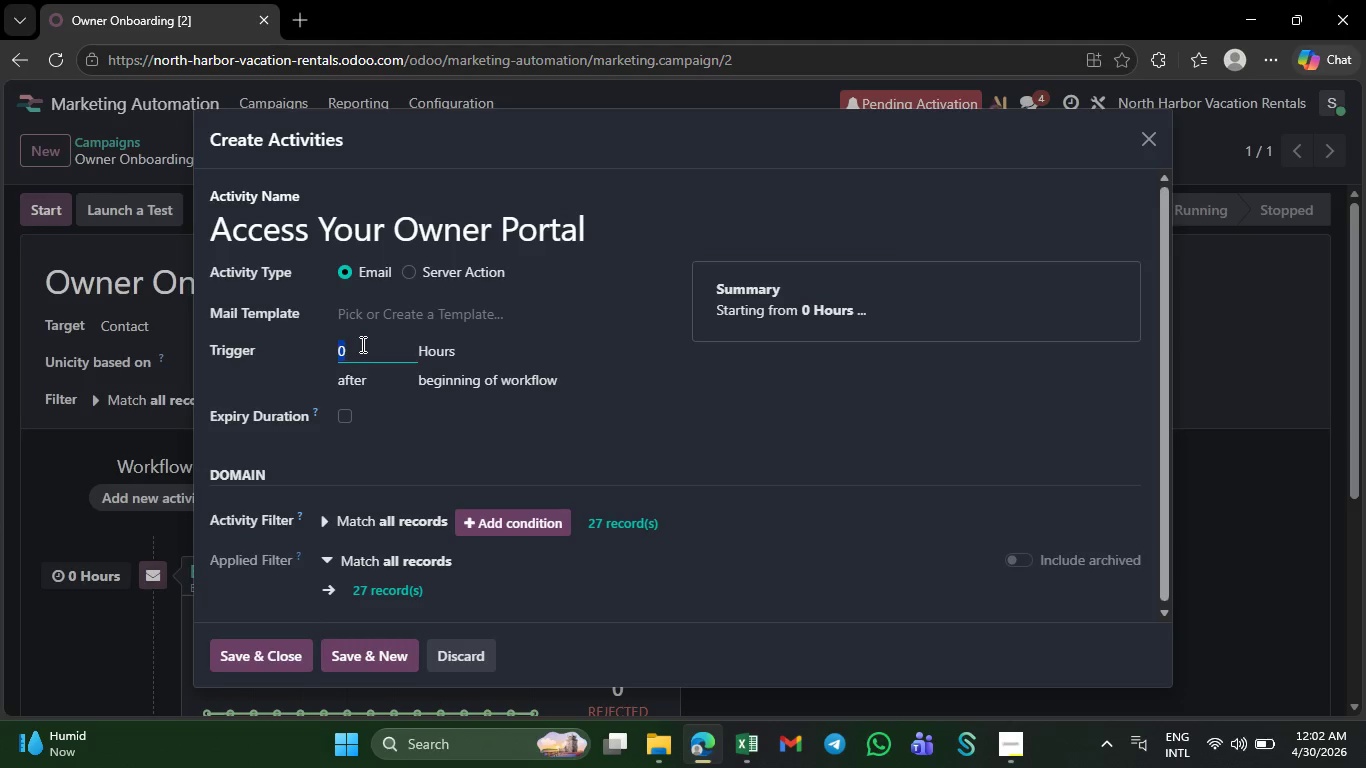 
key(7)
 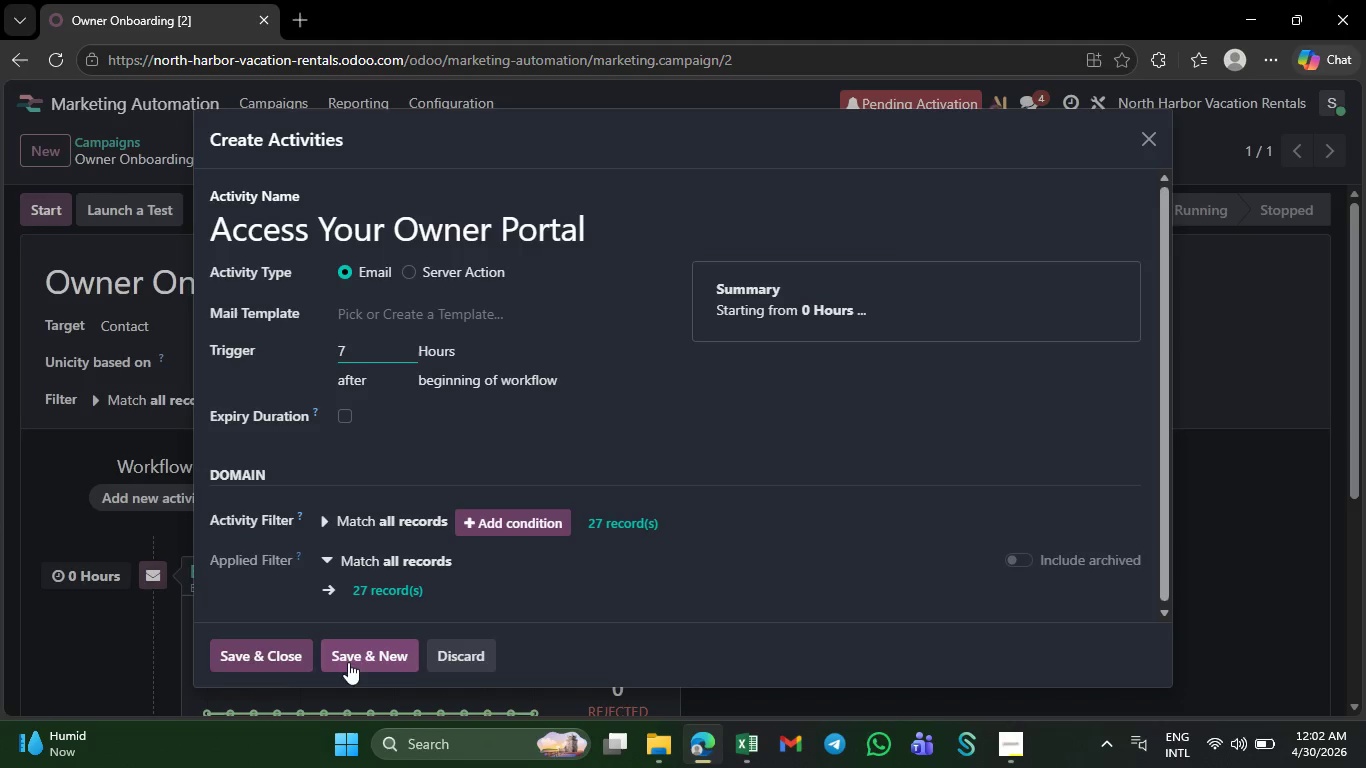 
left_click([269, 659])
 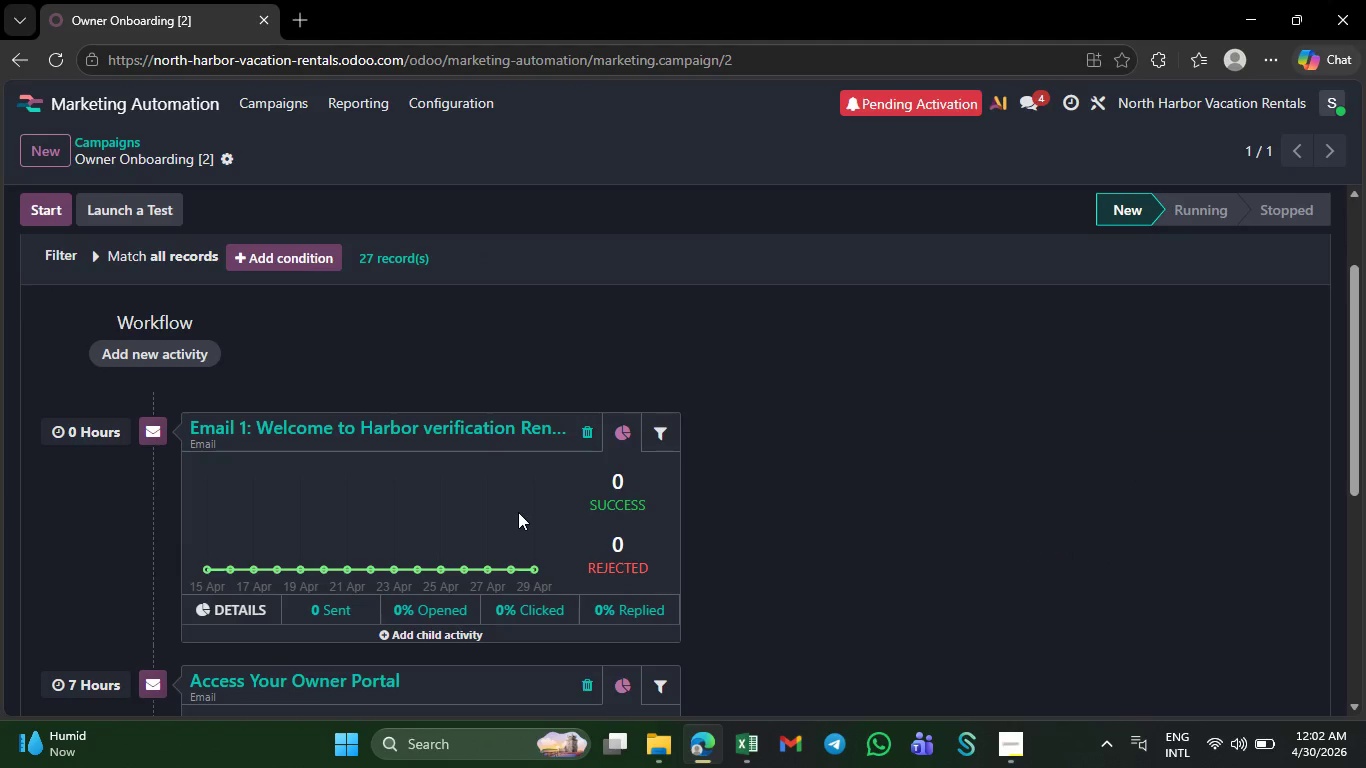 
wait(5.72)
 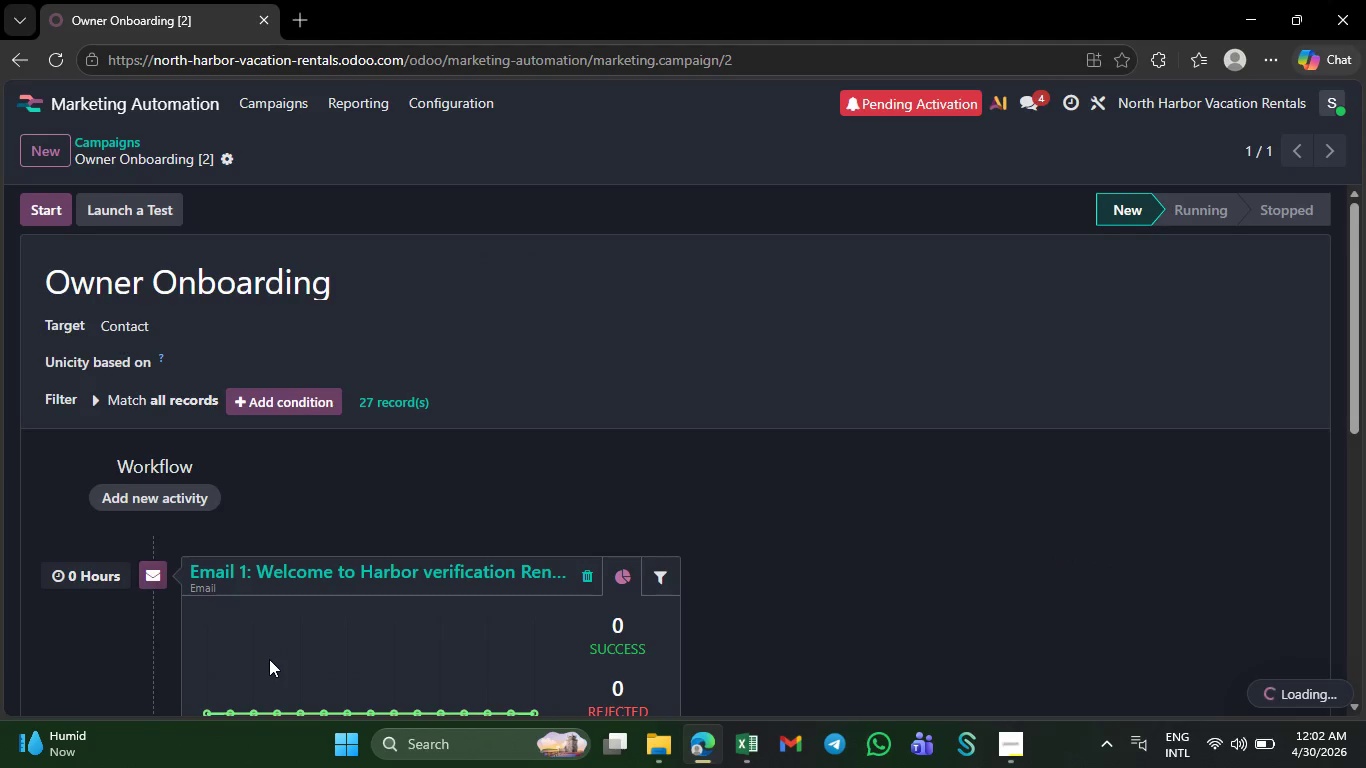 
left_click([50, 212])
 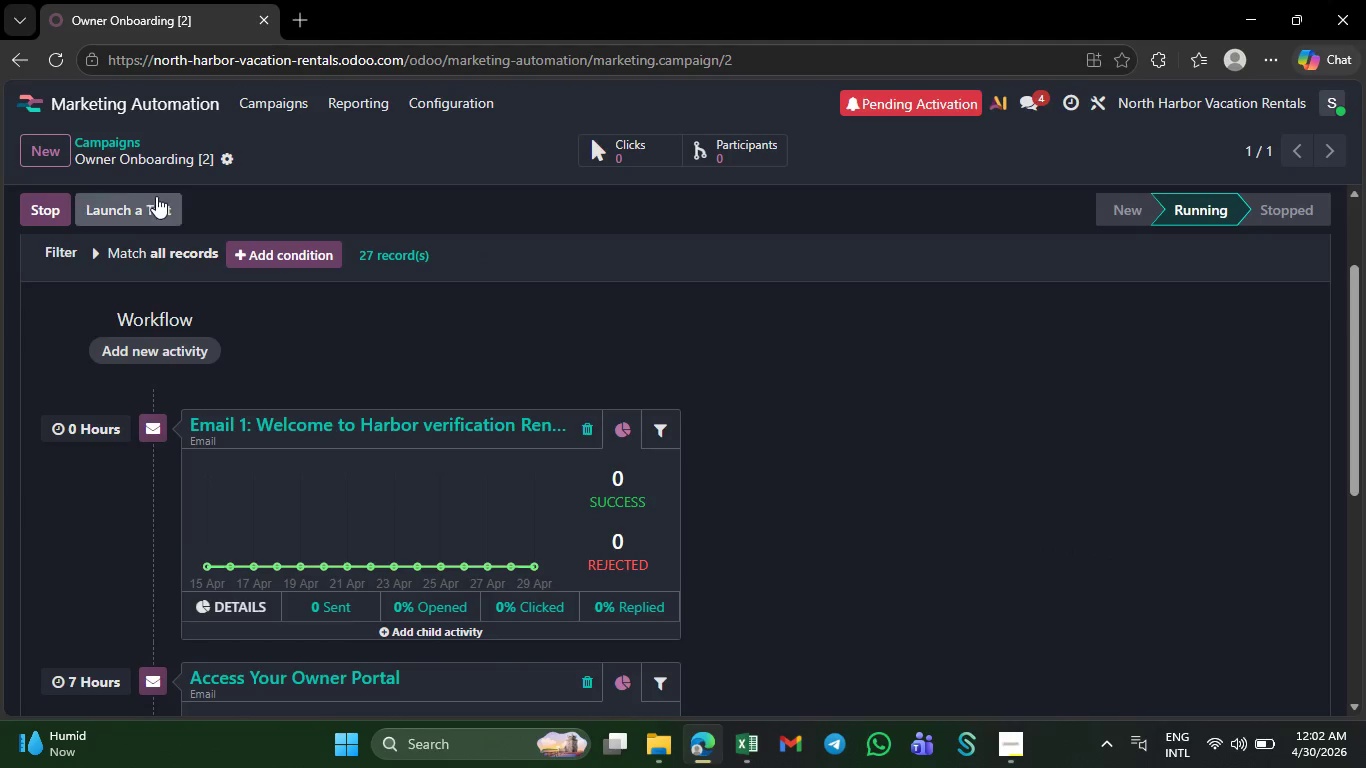 
wait(5.84)
 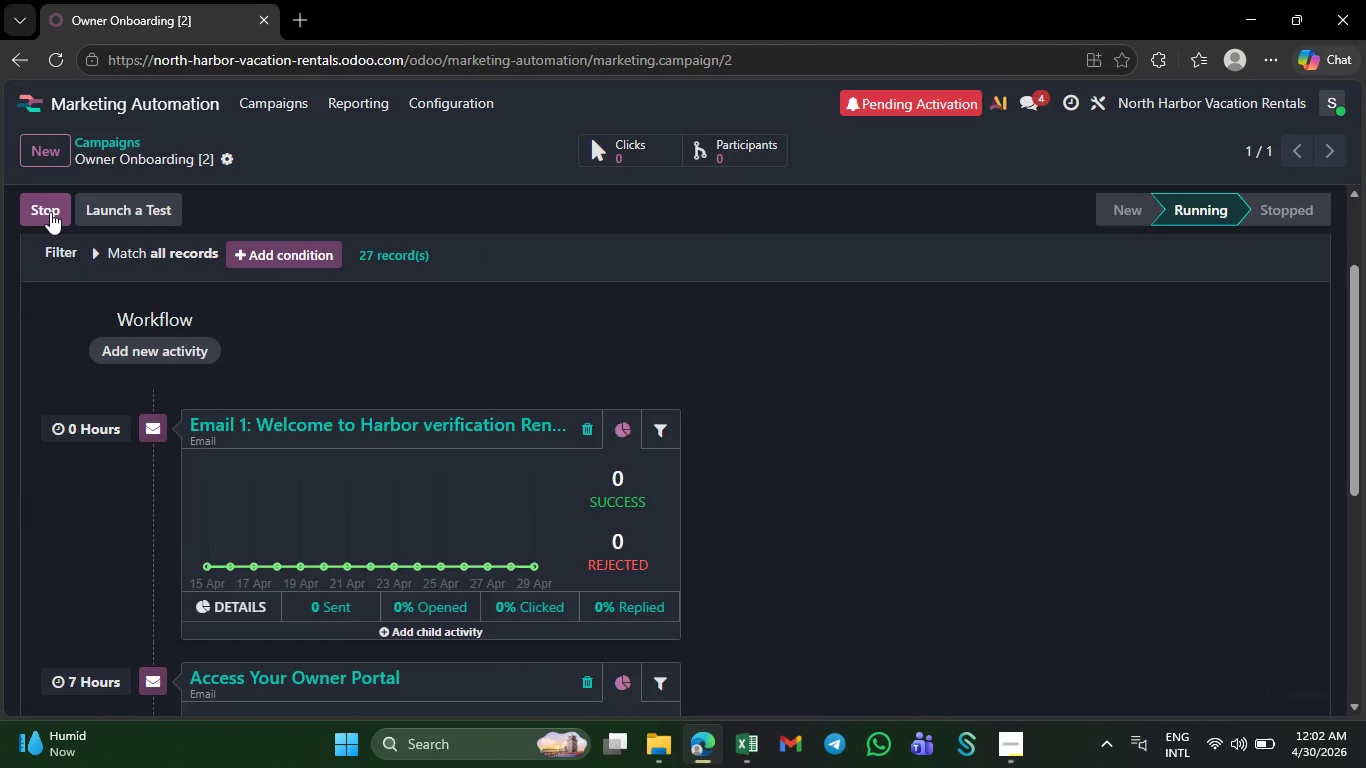 
left_click([138, 211])
 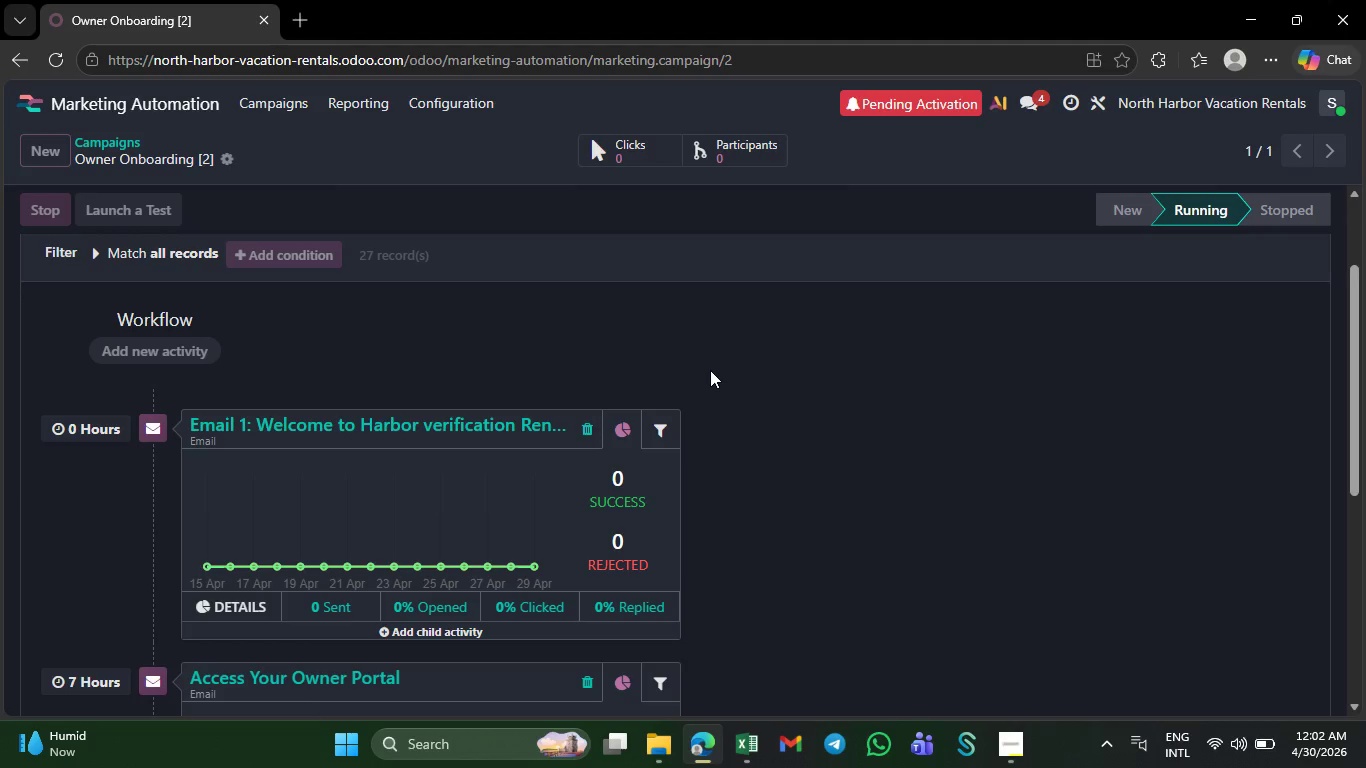 
mouse_move([746, 390])
 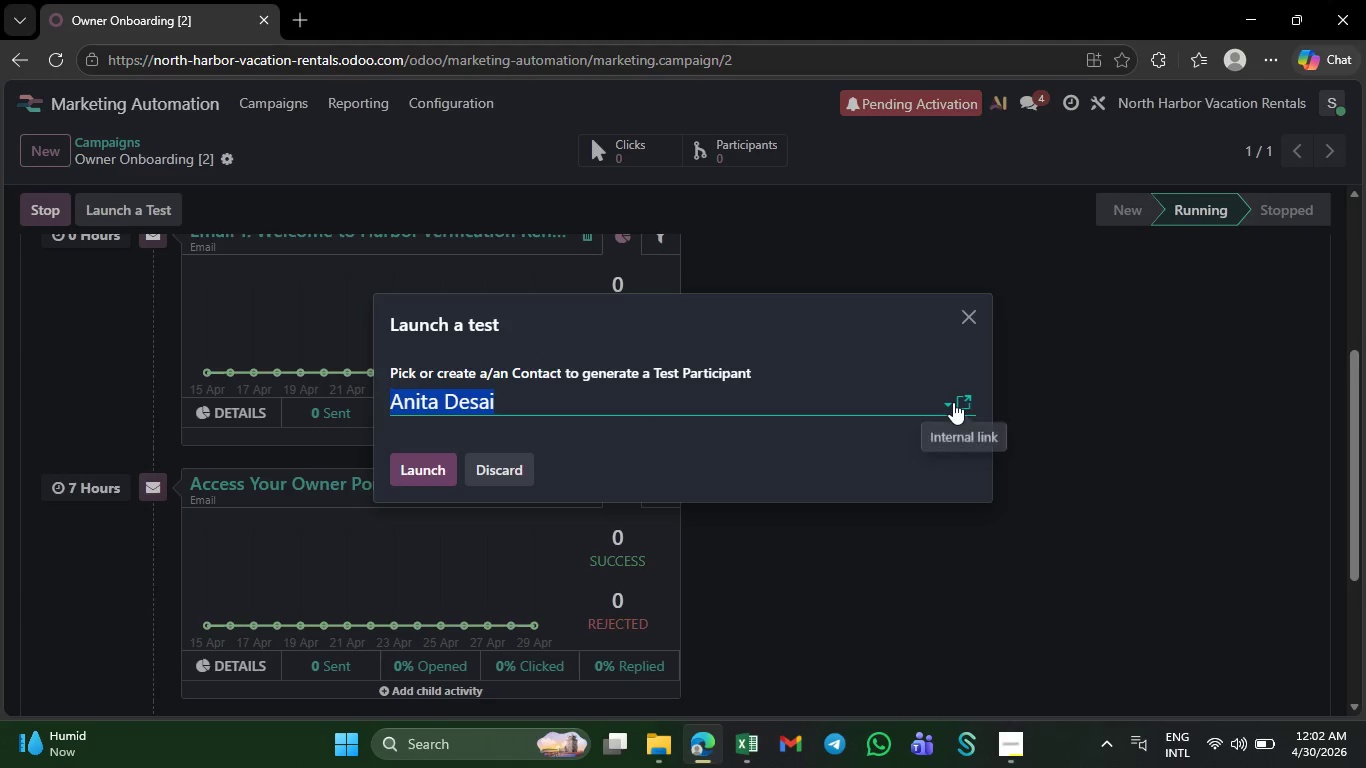 
left_click([953, 402])
 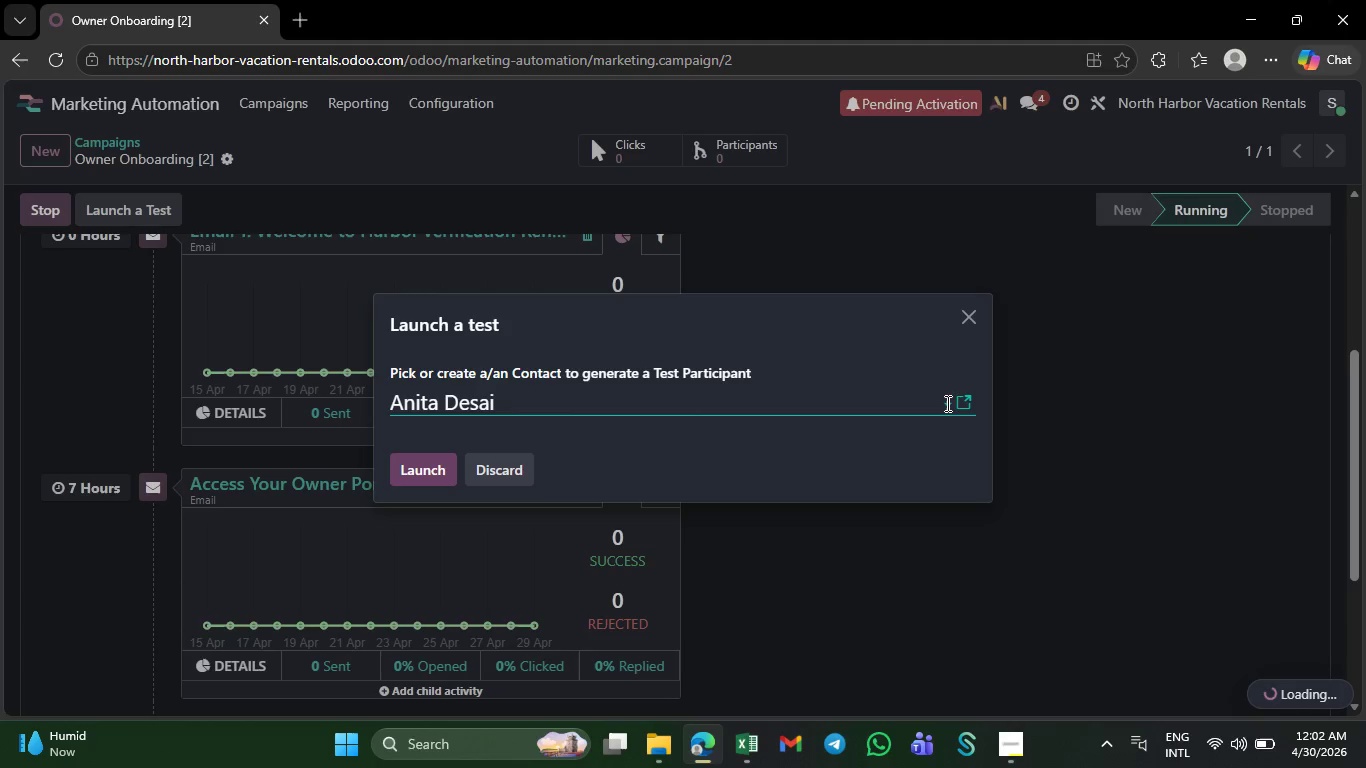 
left_click([946, 403])
 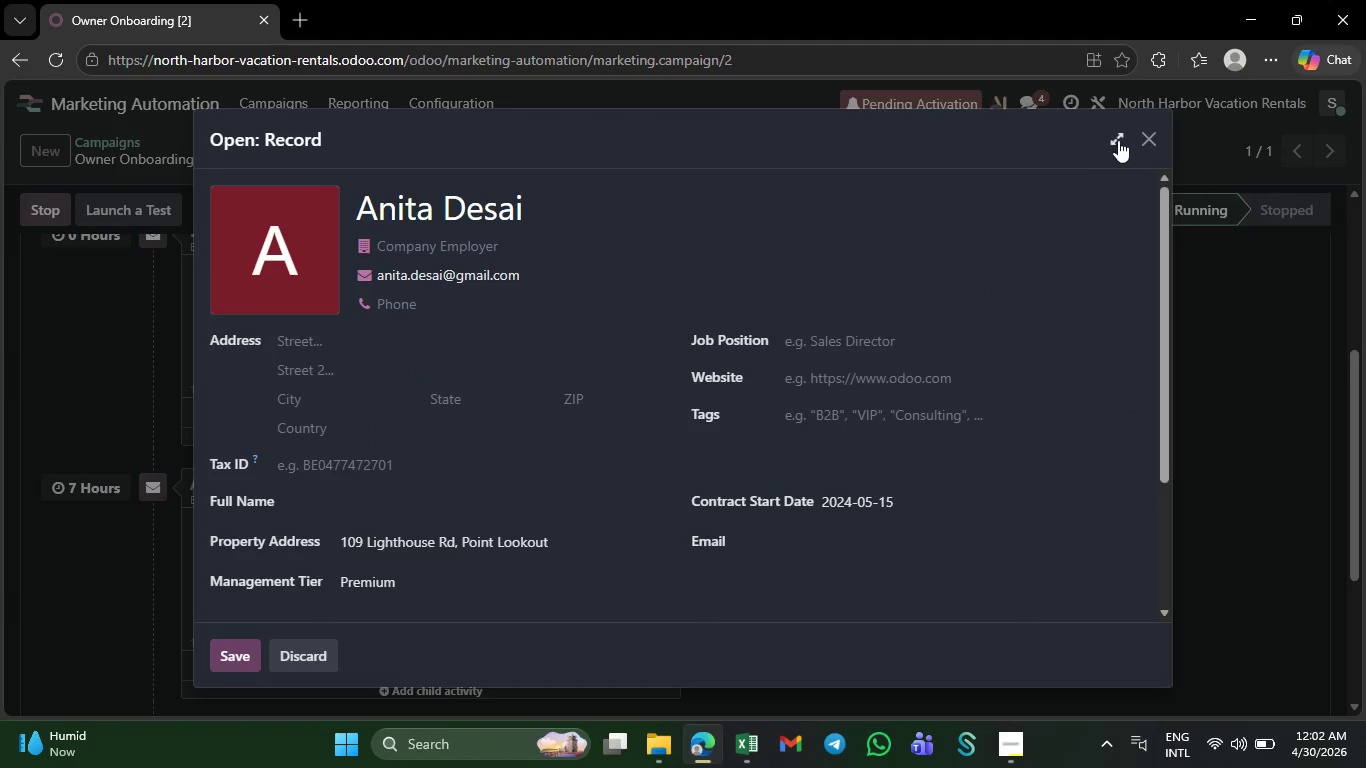 
left_click([1150, 148])
 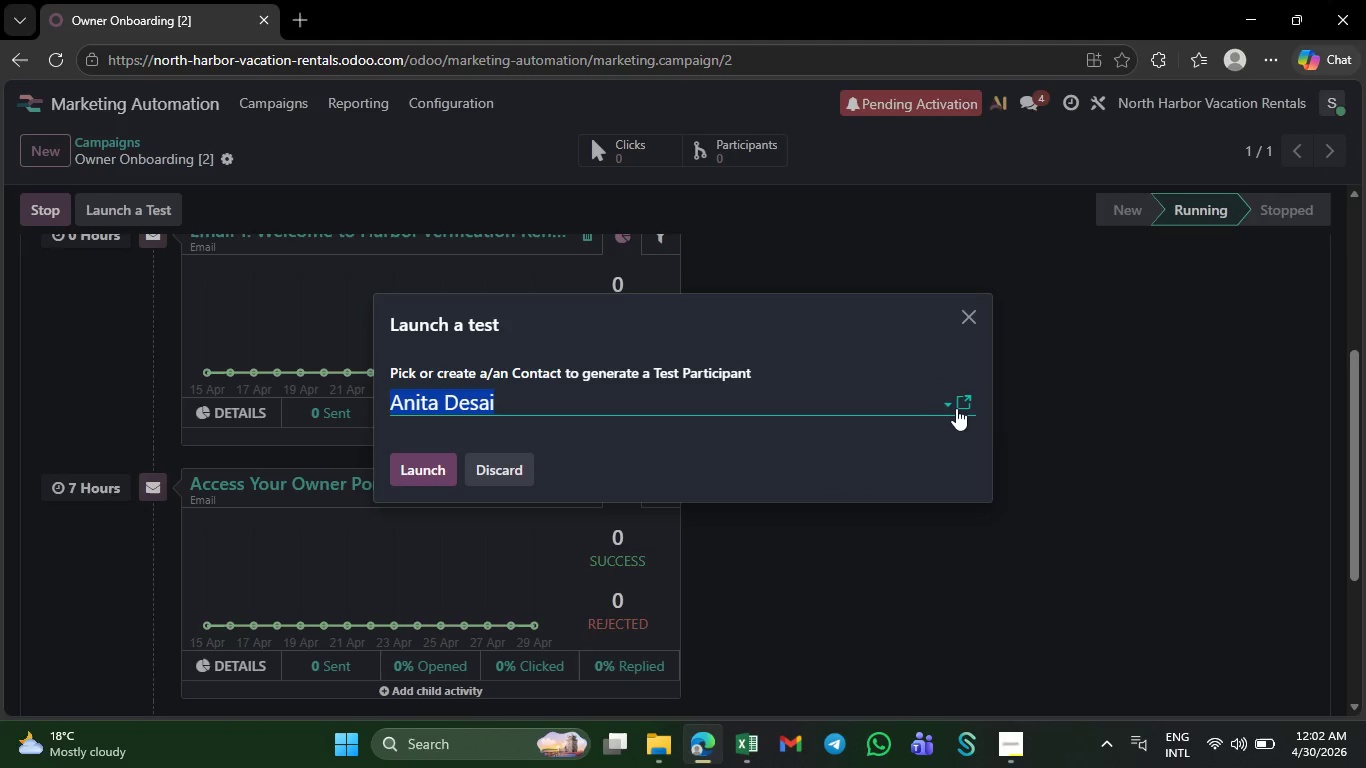 
left_click([959, 404])
 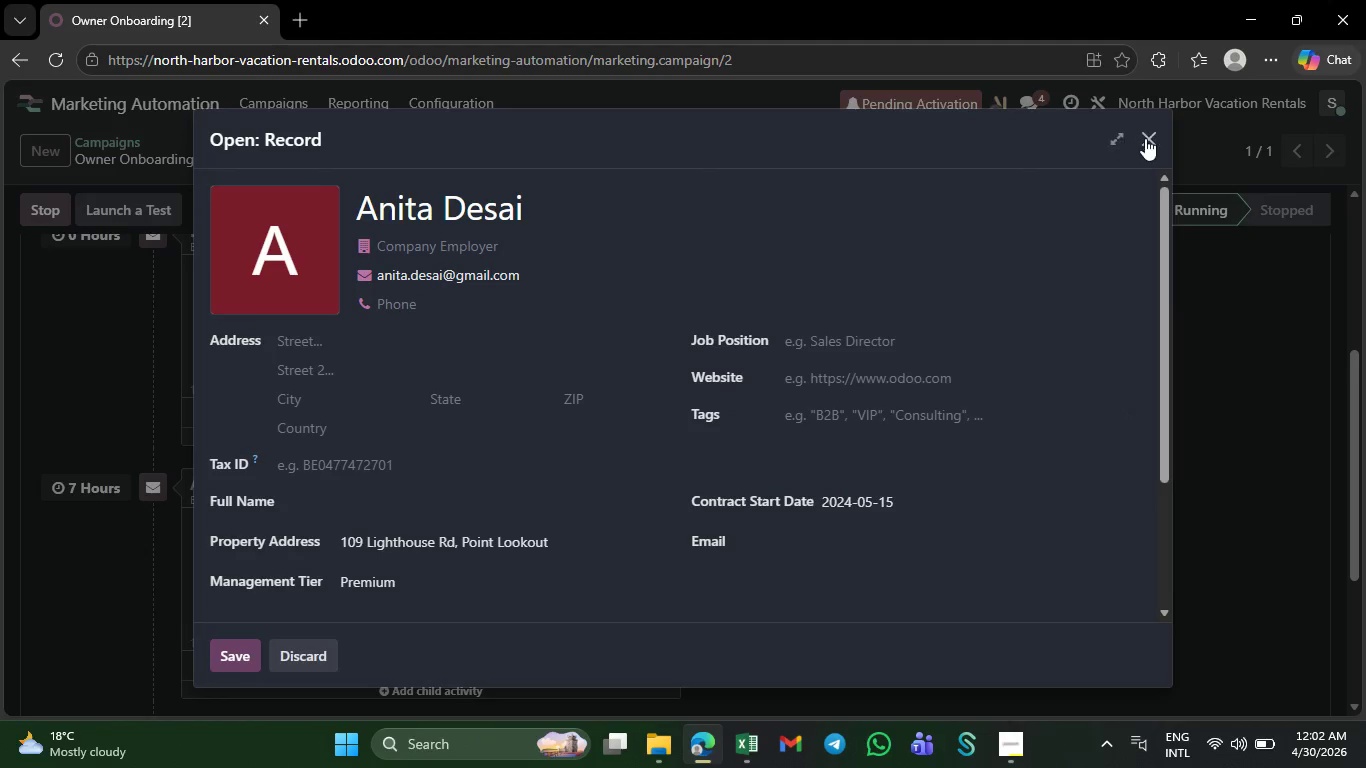 
left_click([1148, 138])
 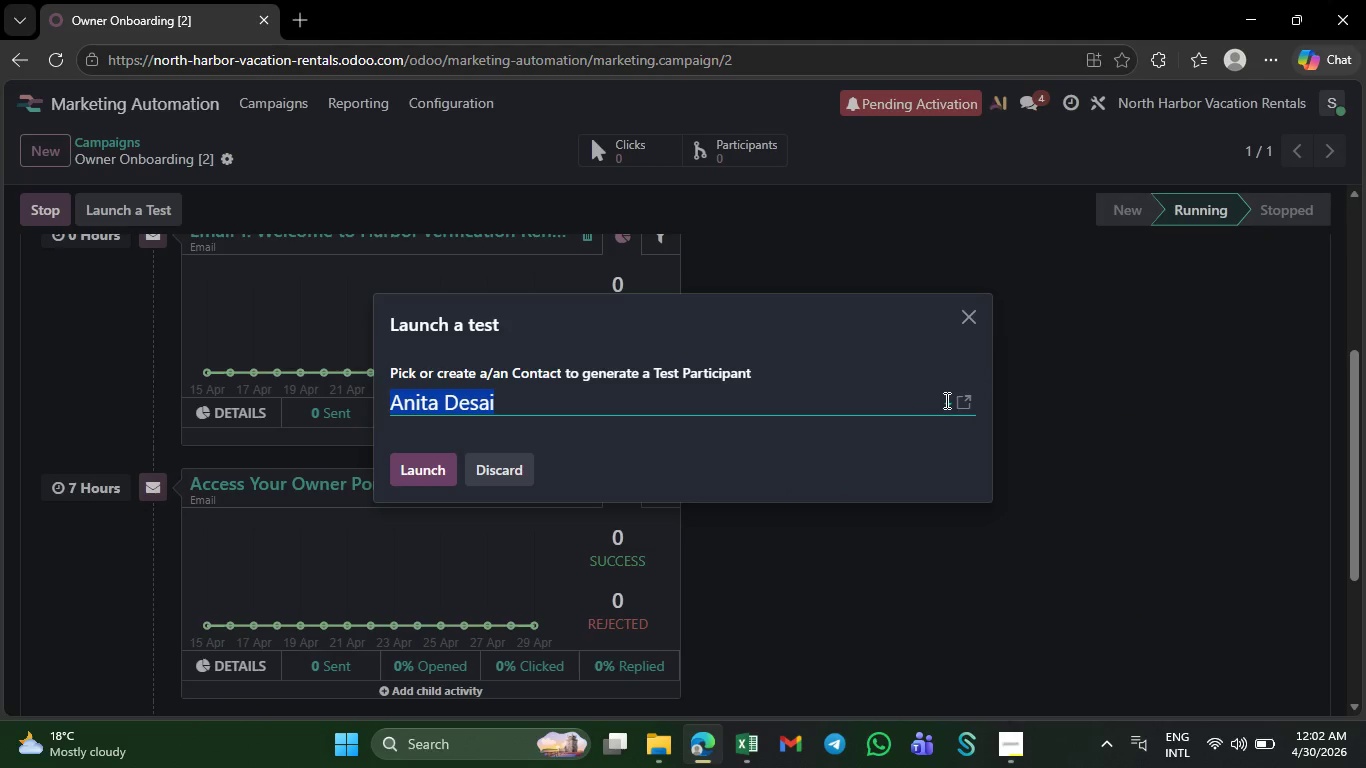 
left_click([945, 400])
 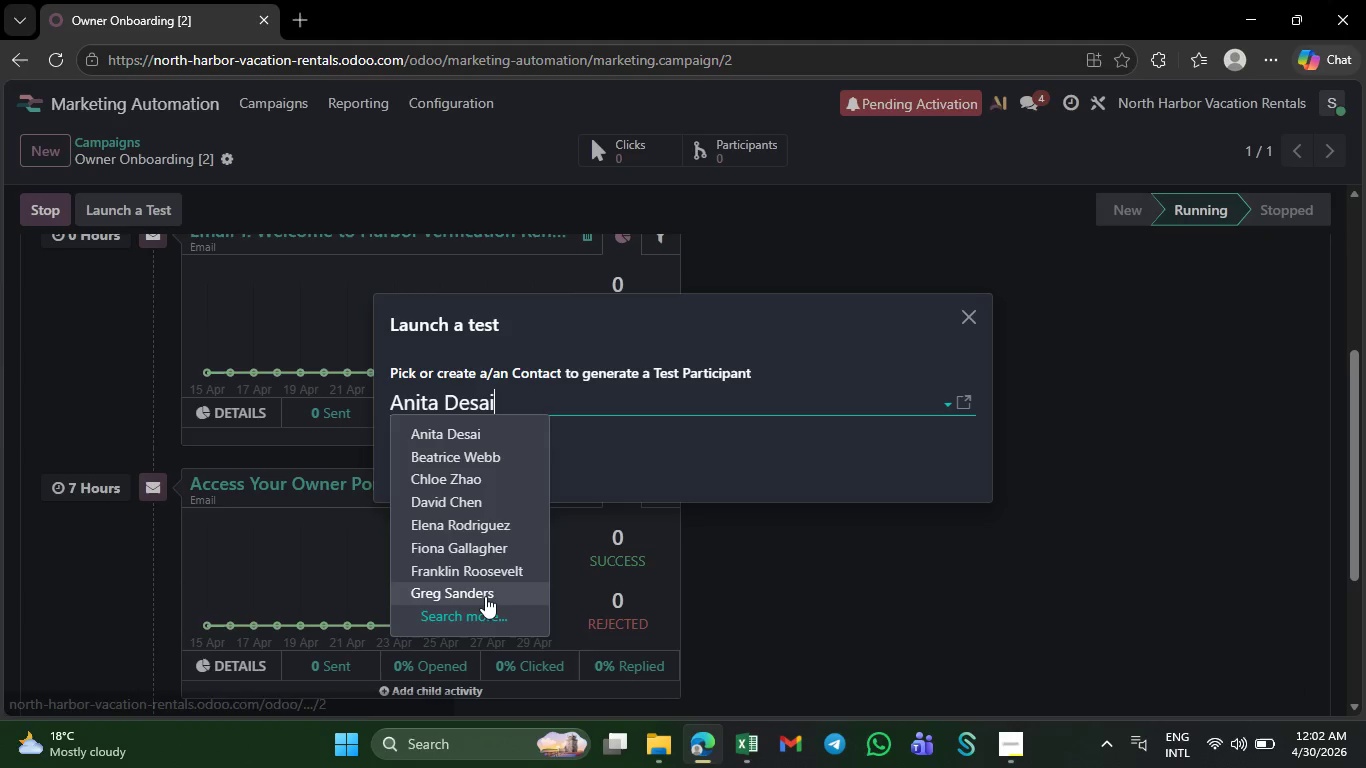 
left_click([482, 608])
 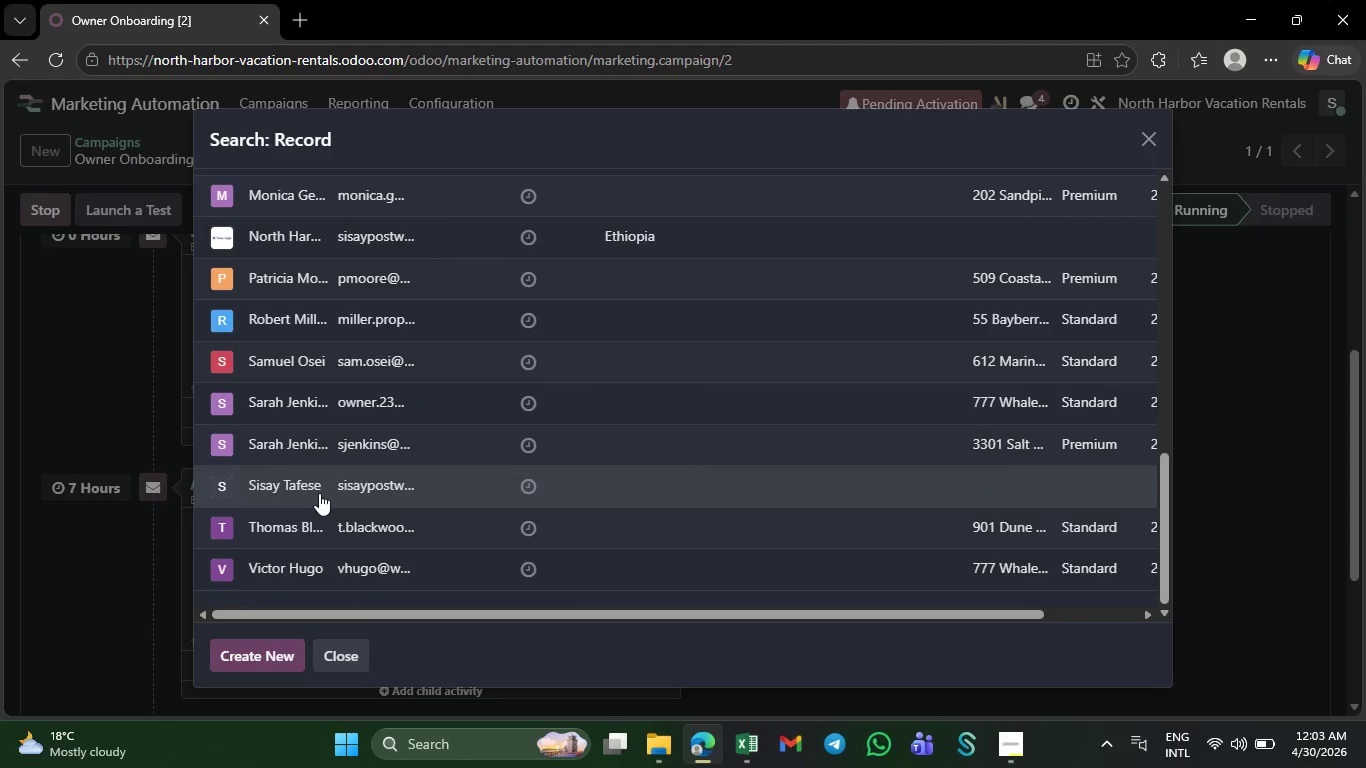 
wait(13.16)
 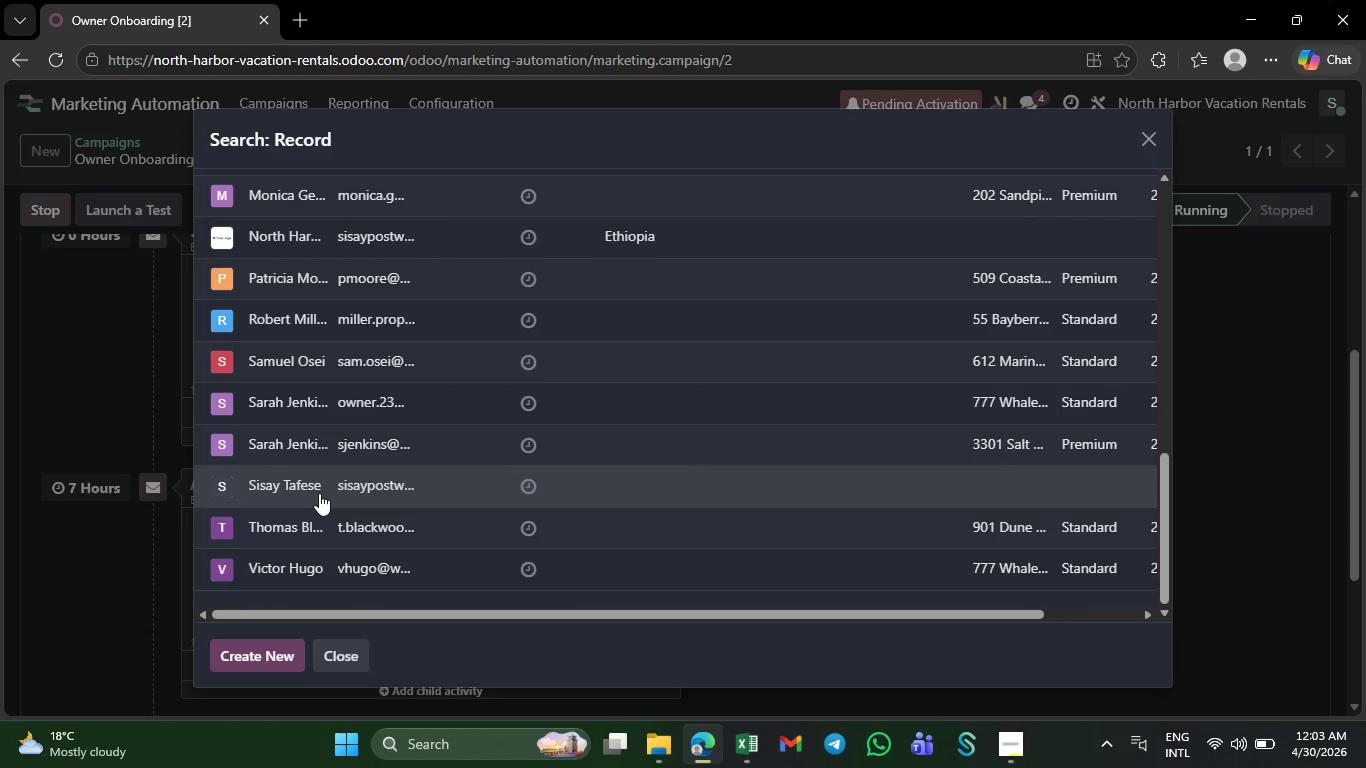 
left_click([394, 283])
 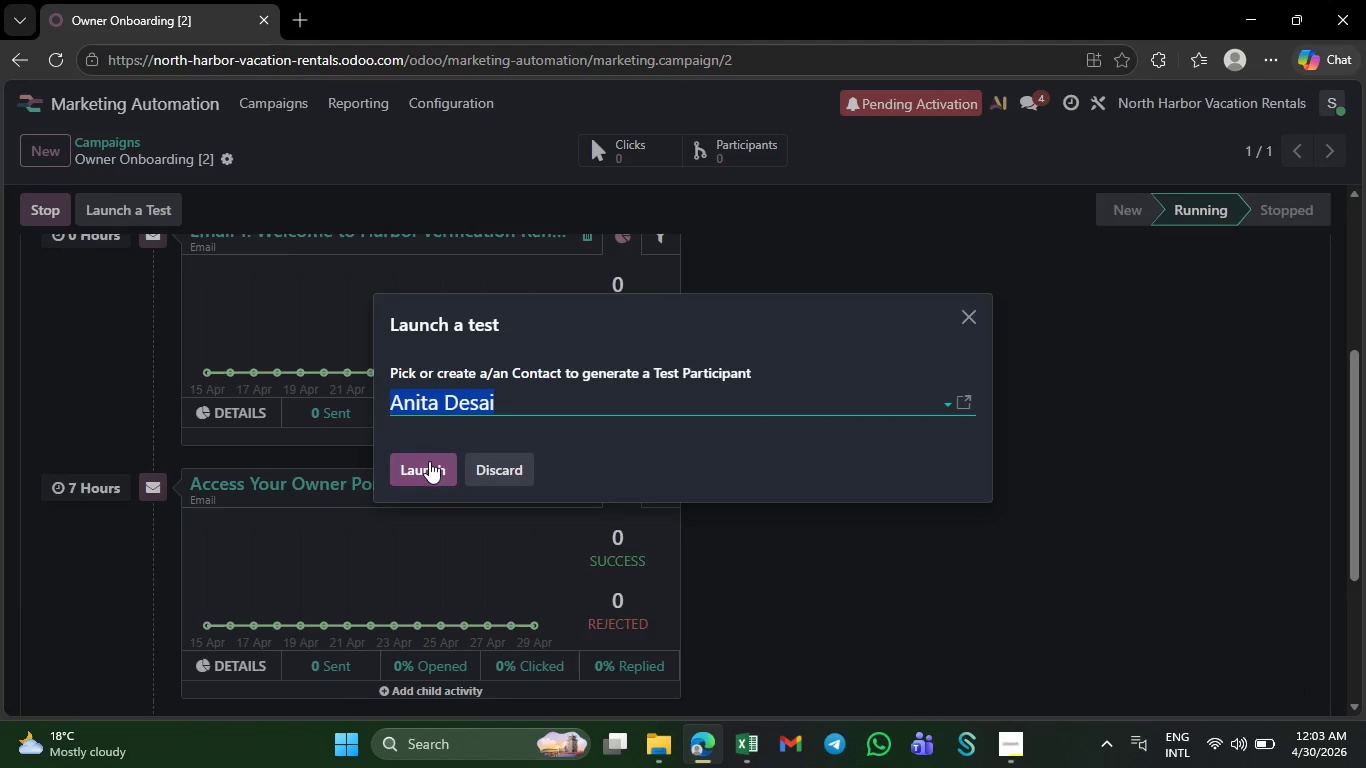 
left_click([429, 461])
 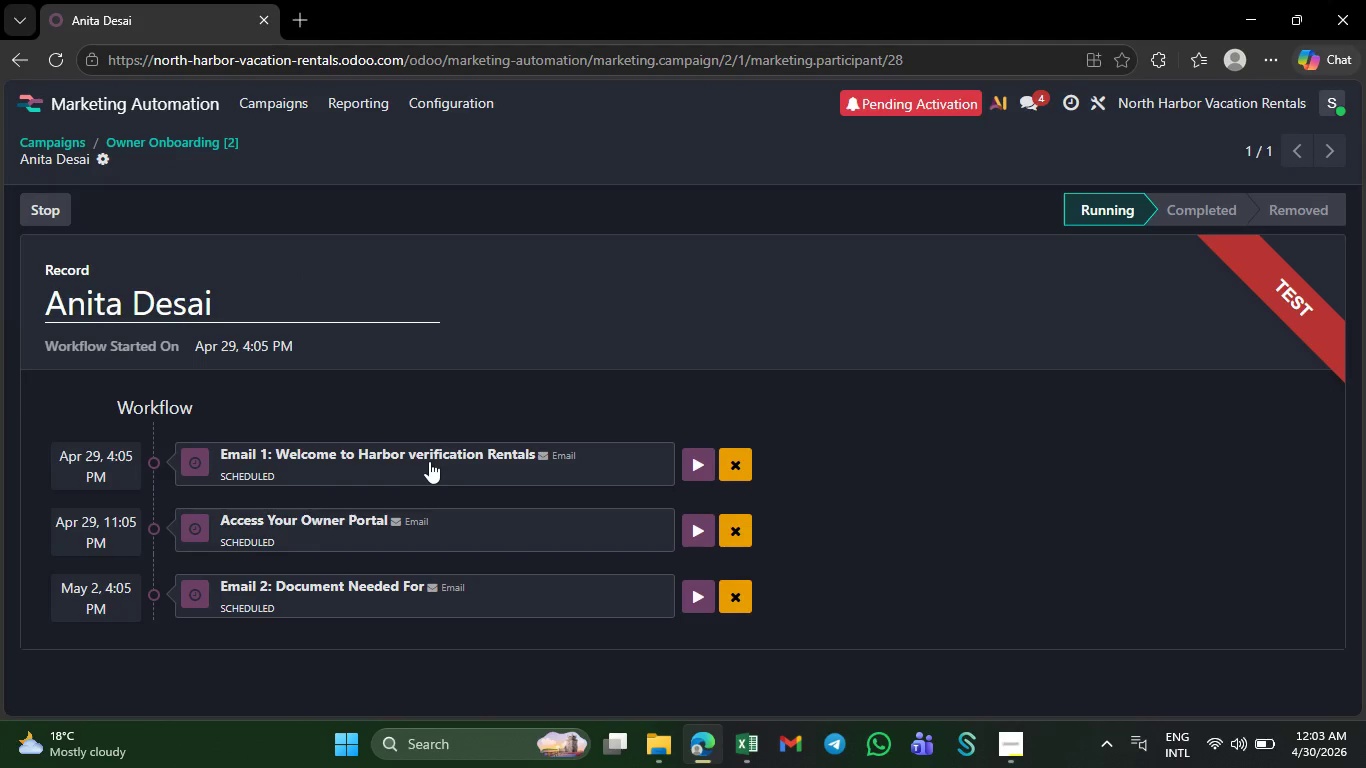 
wait(6.44)
 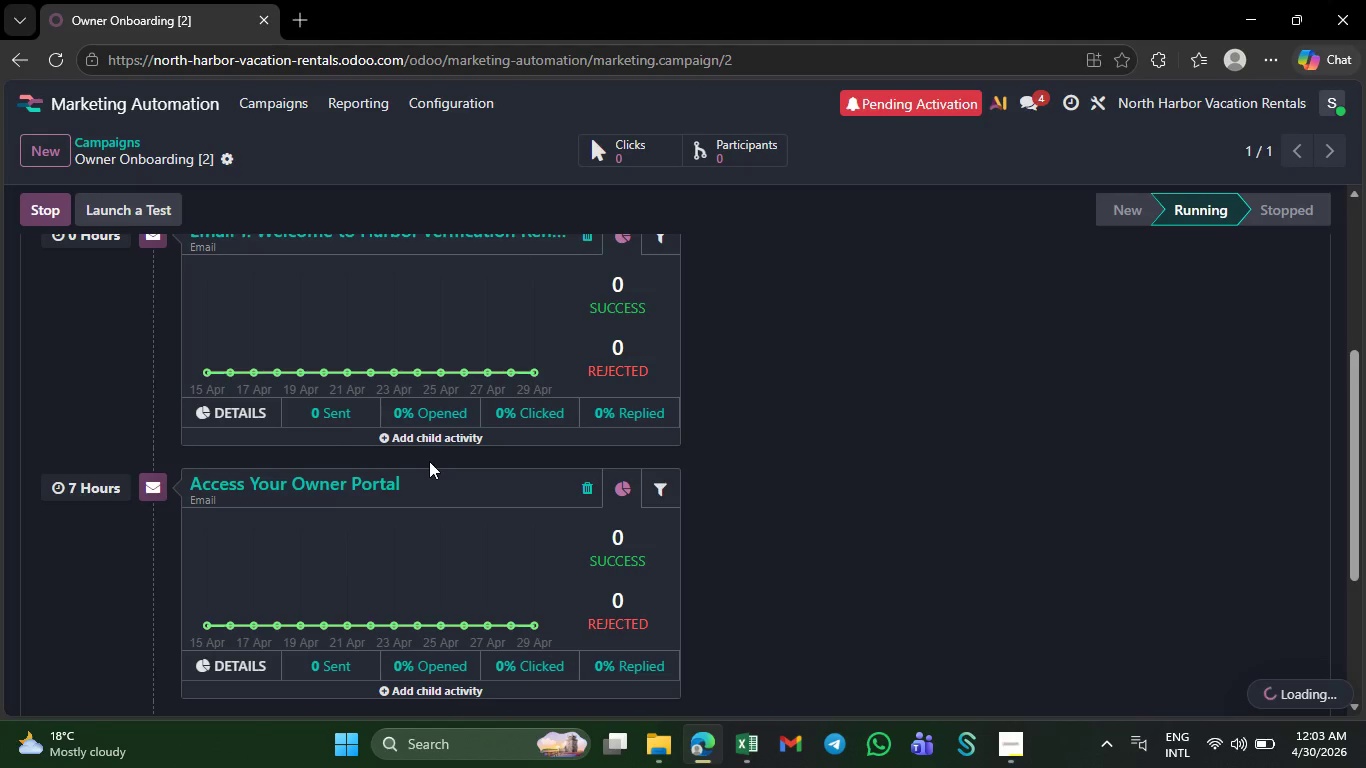 
left_click([341, 309])
 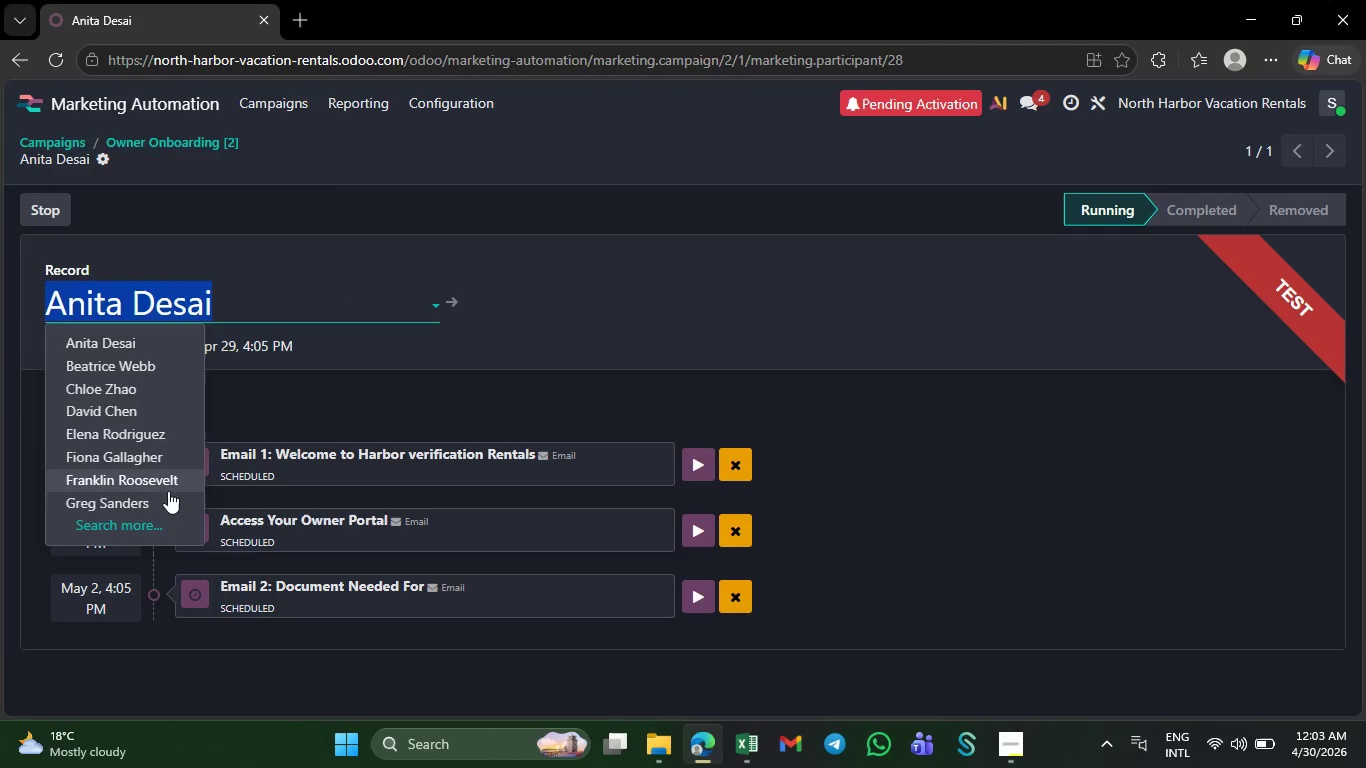 
left_click([148, 519])
 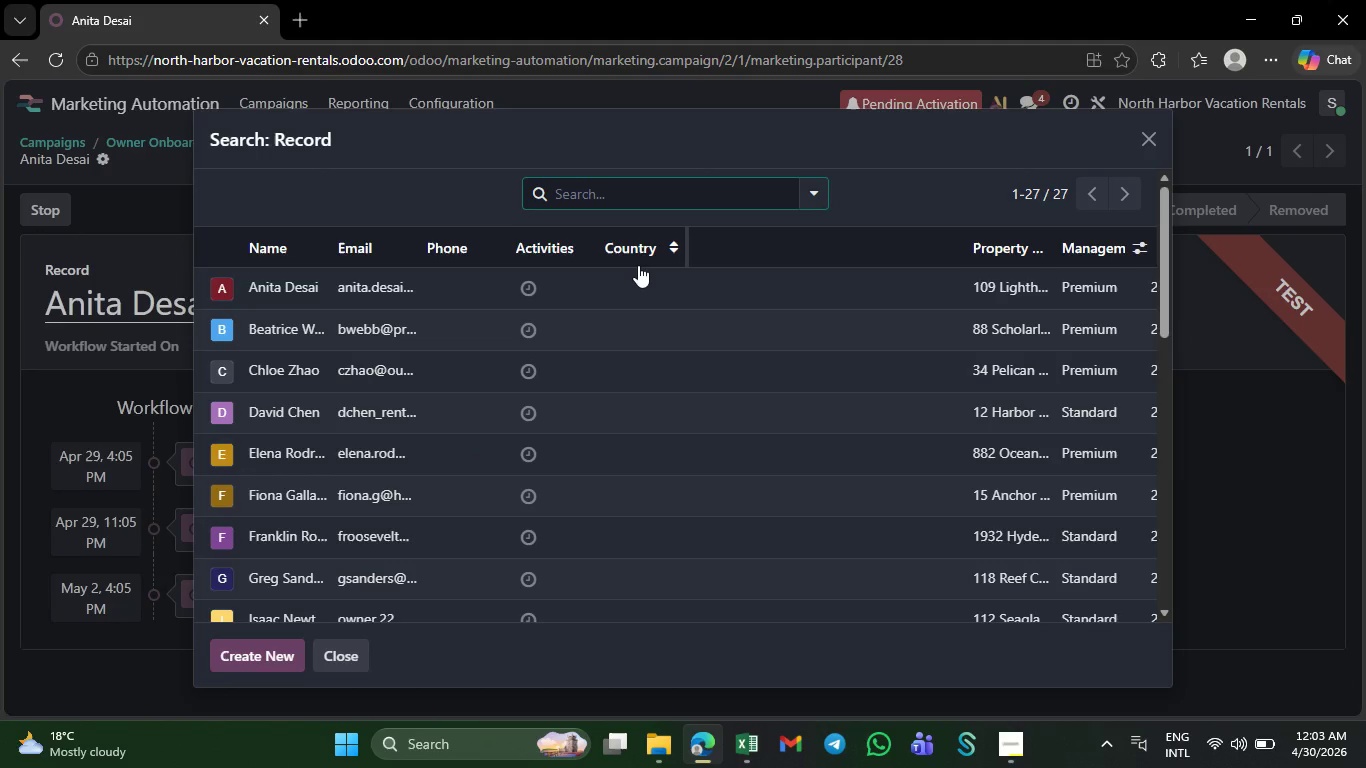 
type(a)
key(Backspace)
type(con)
 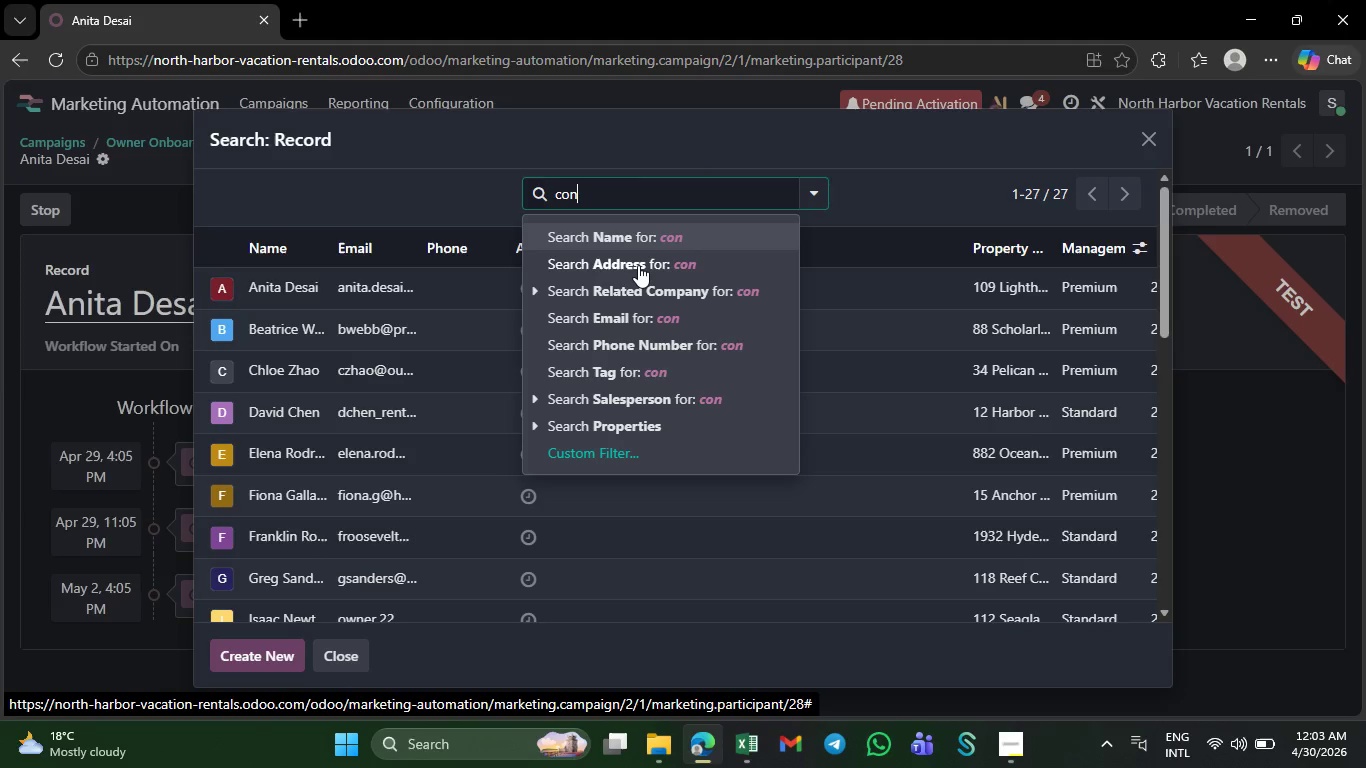 
wait(6.0)
 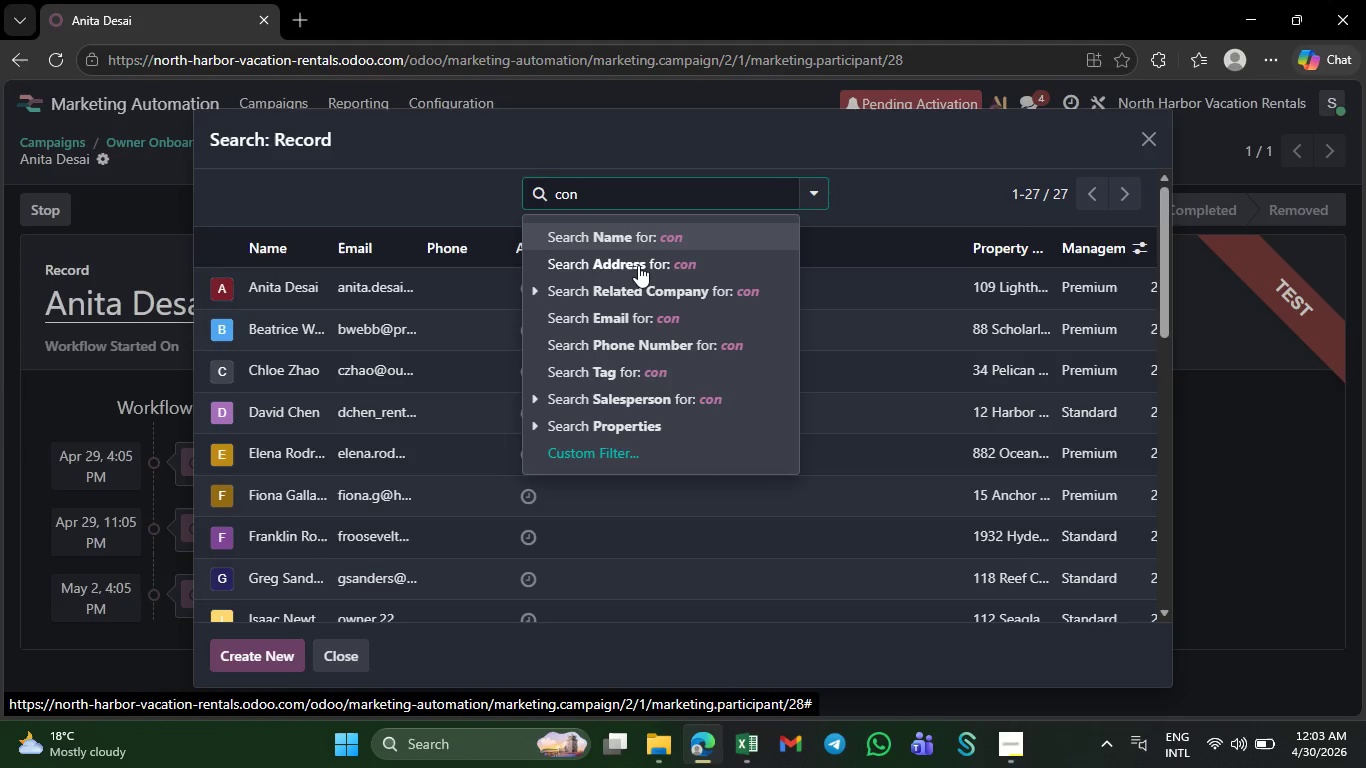 
key(Backspace)
key(Backspace)
key(Backspace)
type(name)
 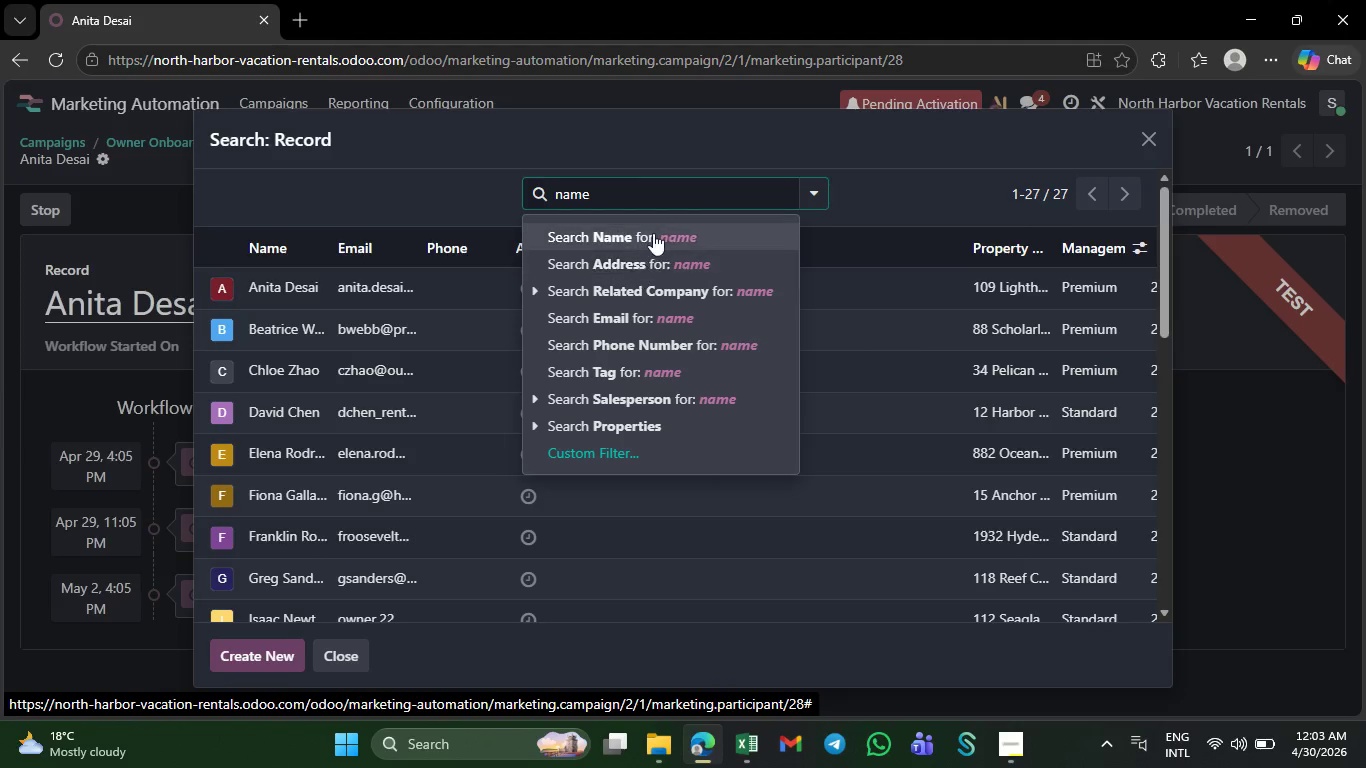 
left_click([654, 228])
 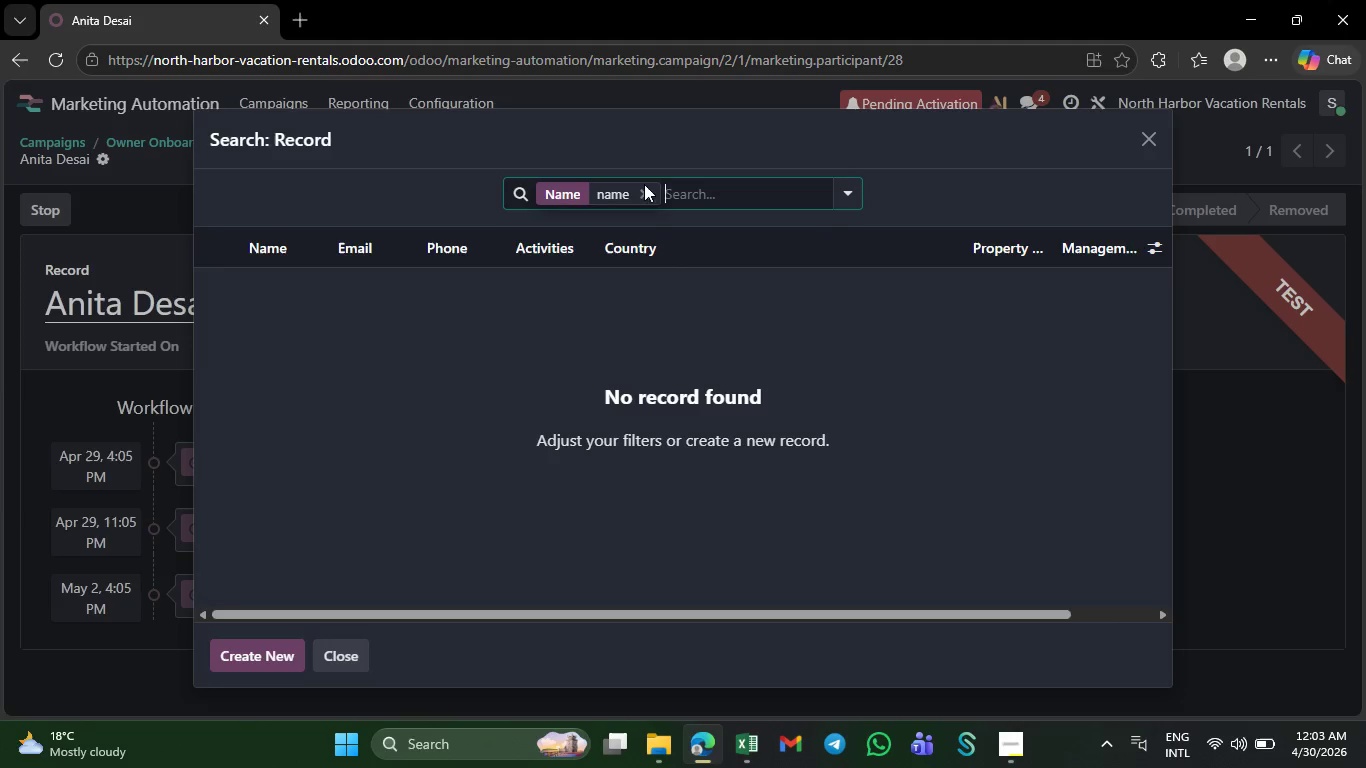 
left_click([643, 192])
 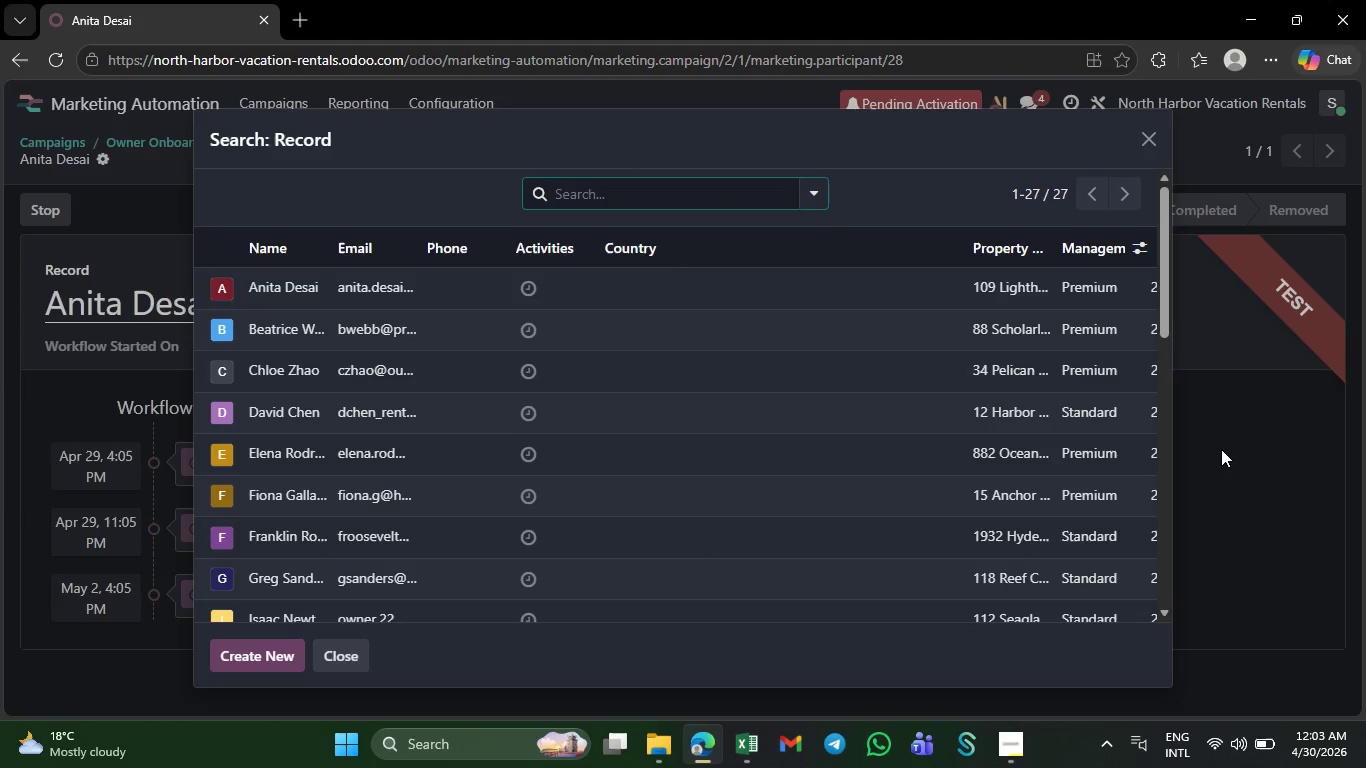 
left_click([1221, 449])
 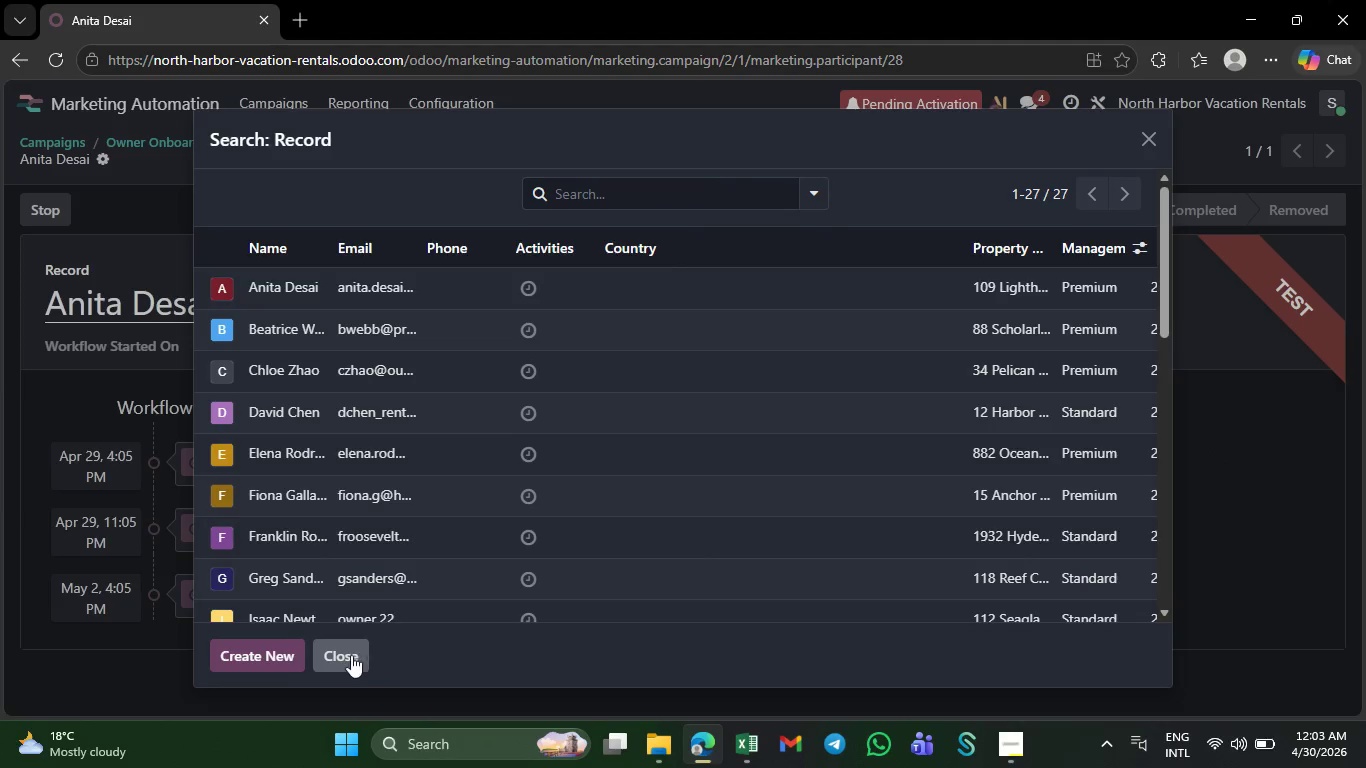 
left_click([343, 657])
 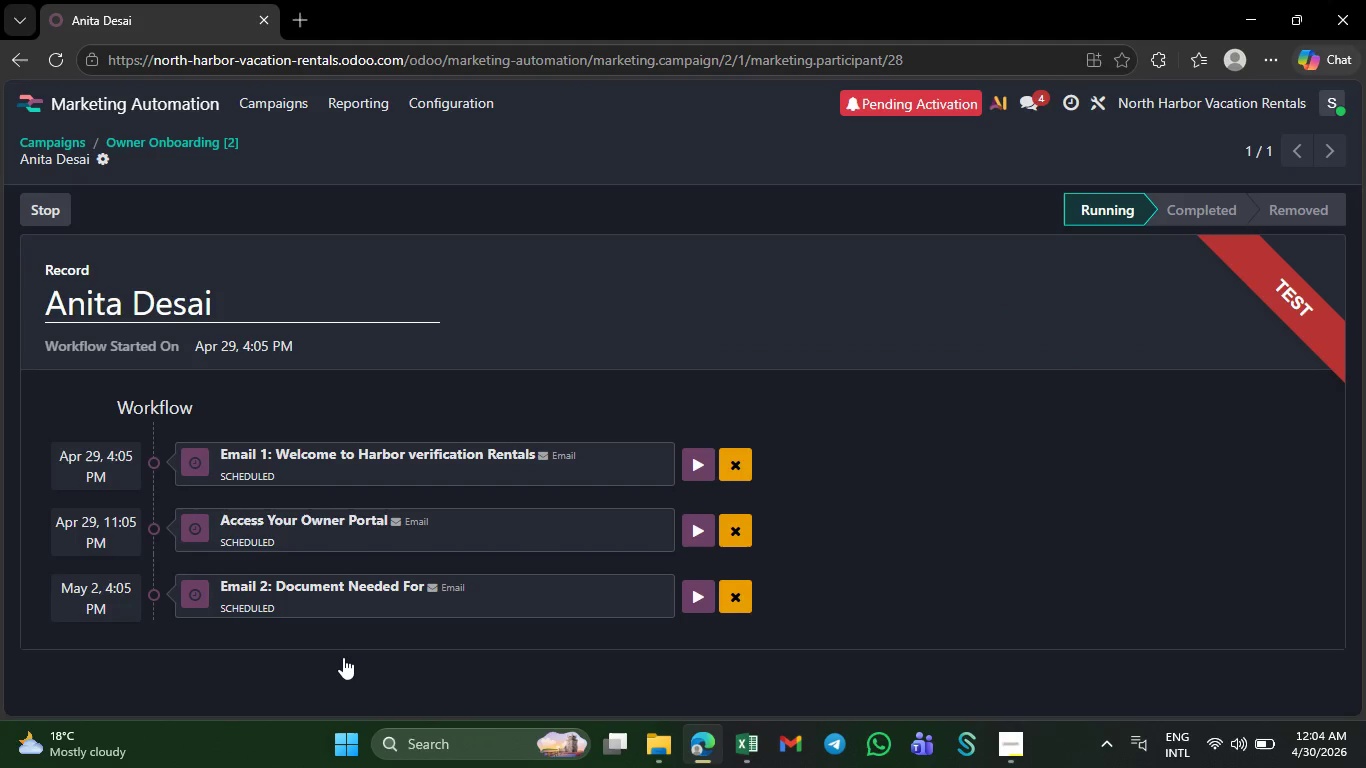 
wait(11.84)
 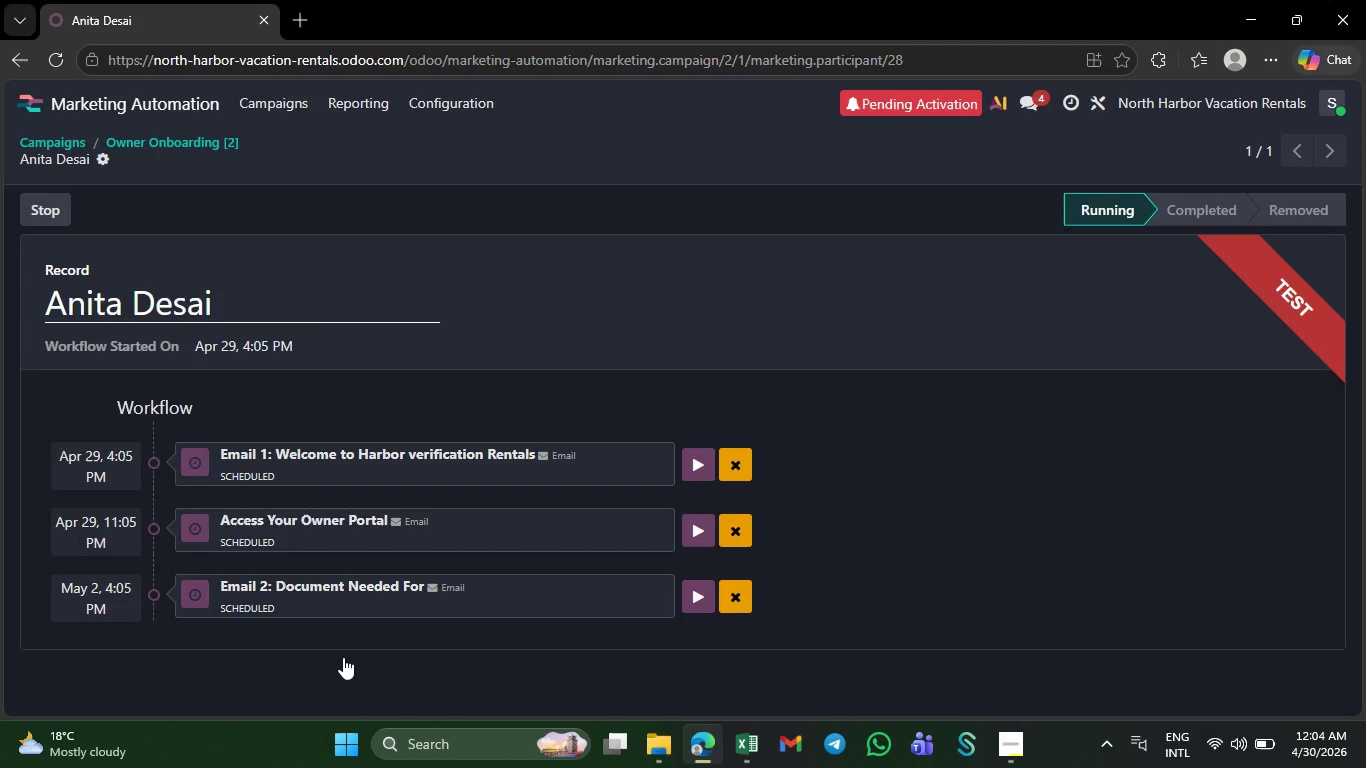 
left_click([352, 545])
 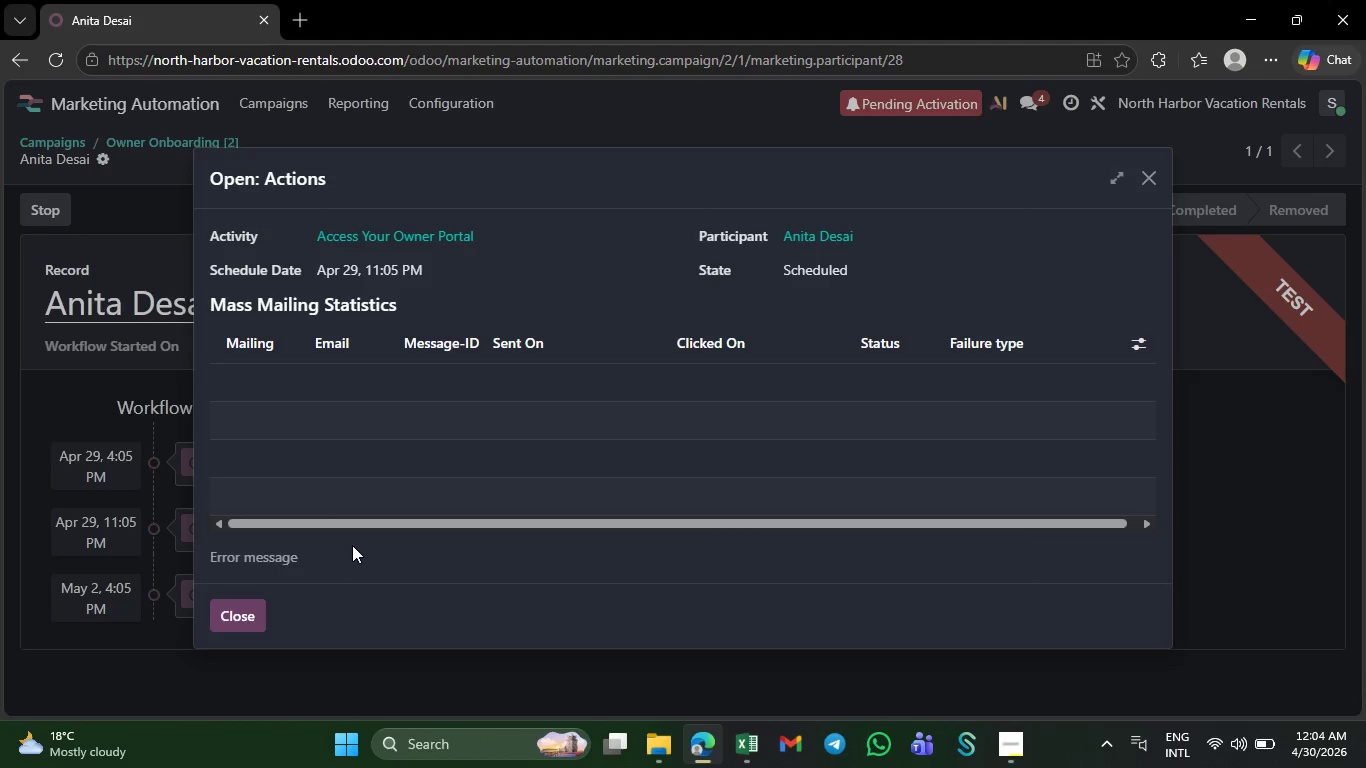 
wait(11.47)
 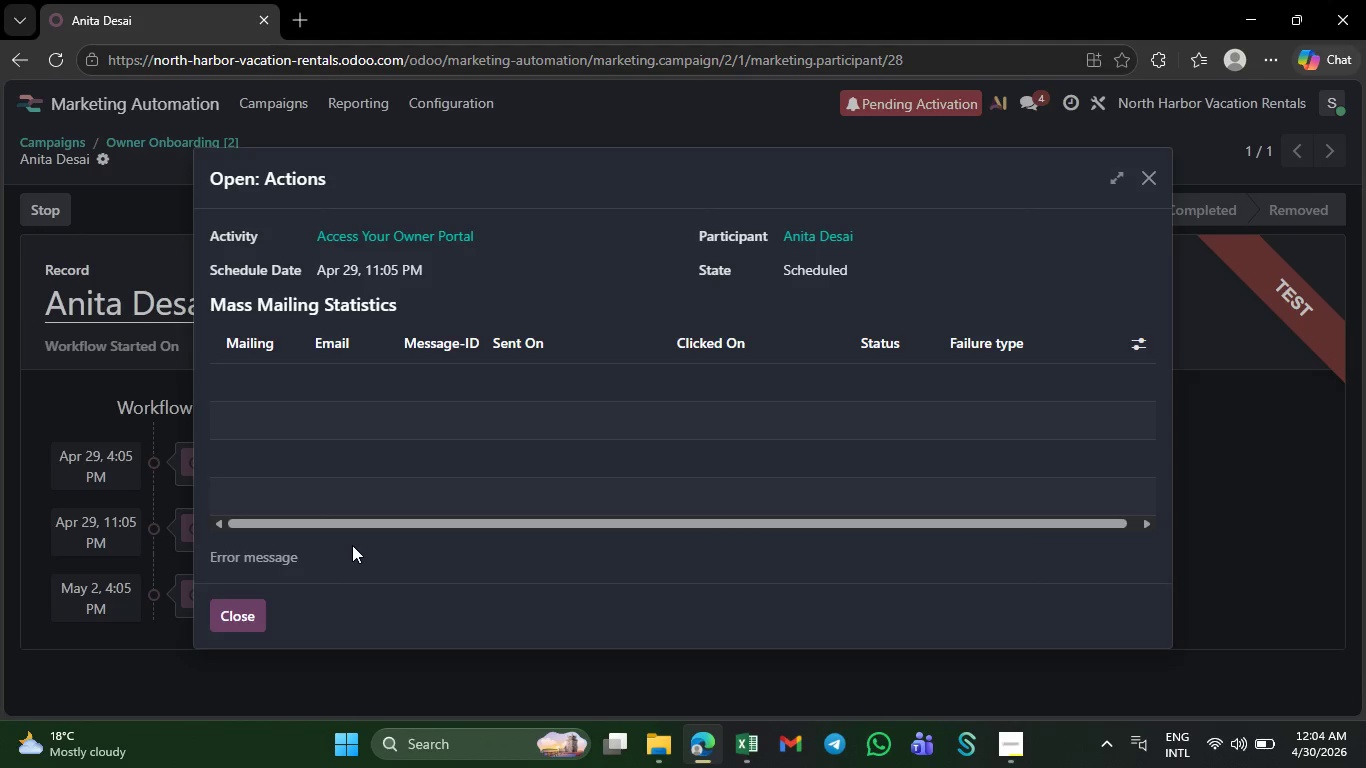 
left_click([244, 618])
 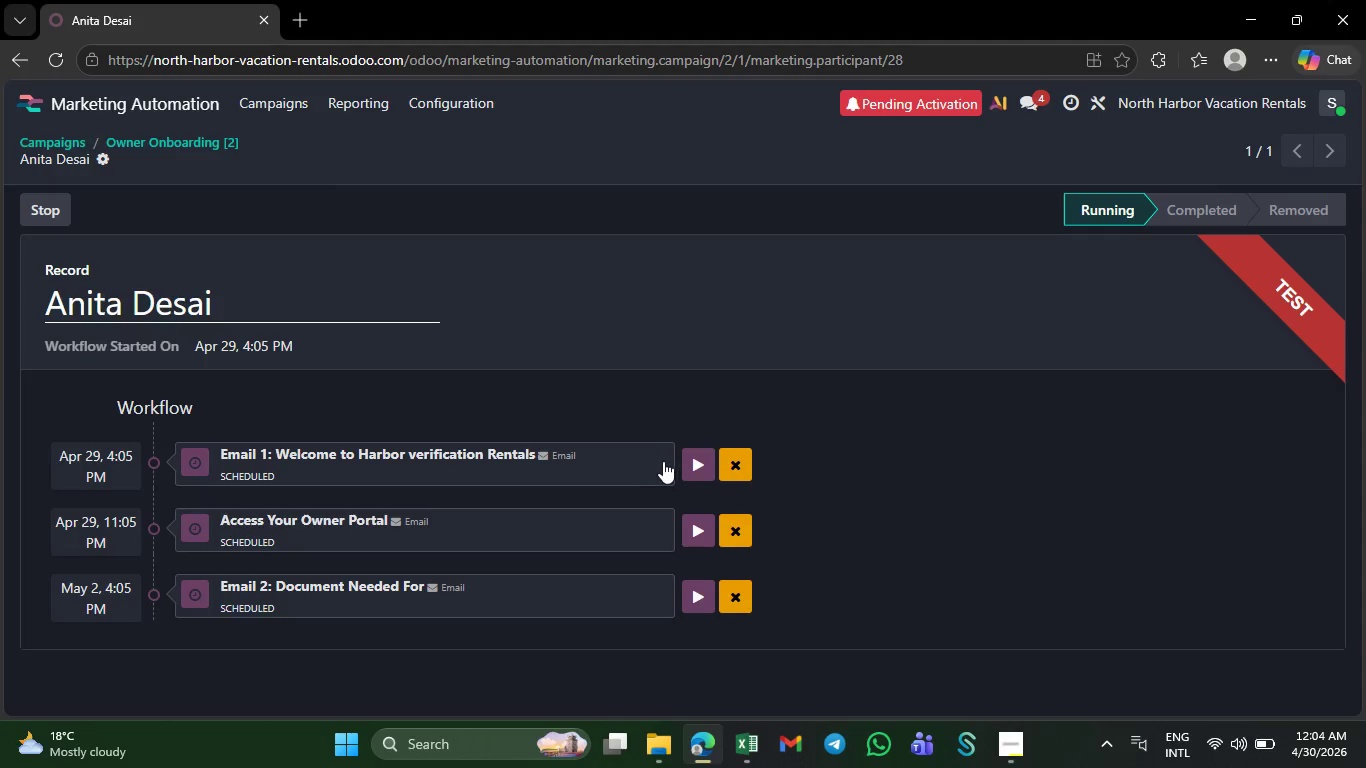 
left_click([694, 469])
 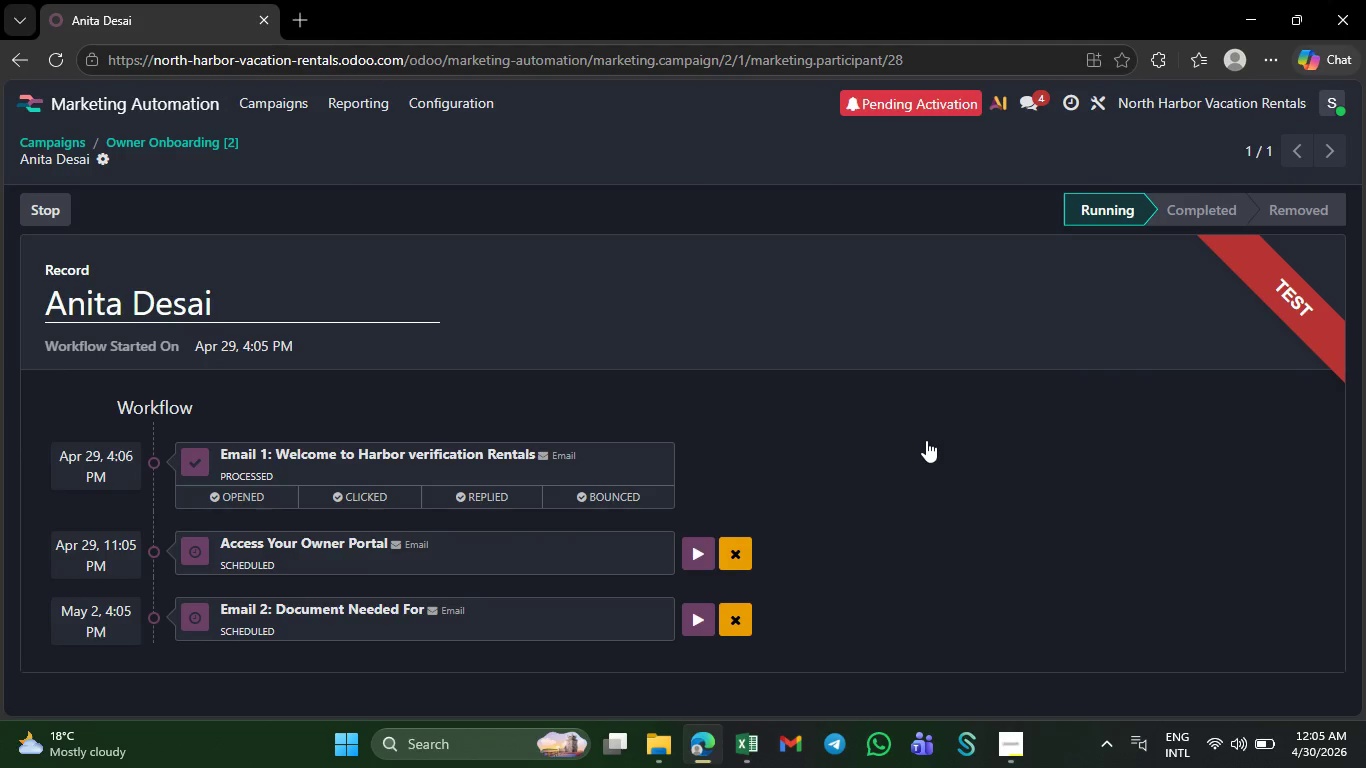 
wait(89.53)
 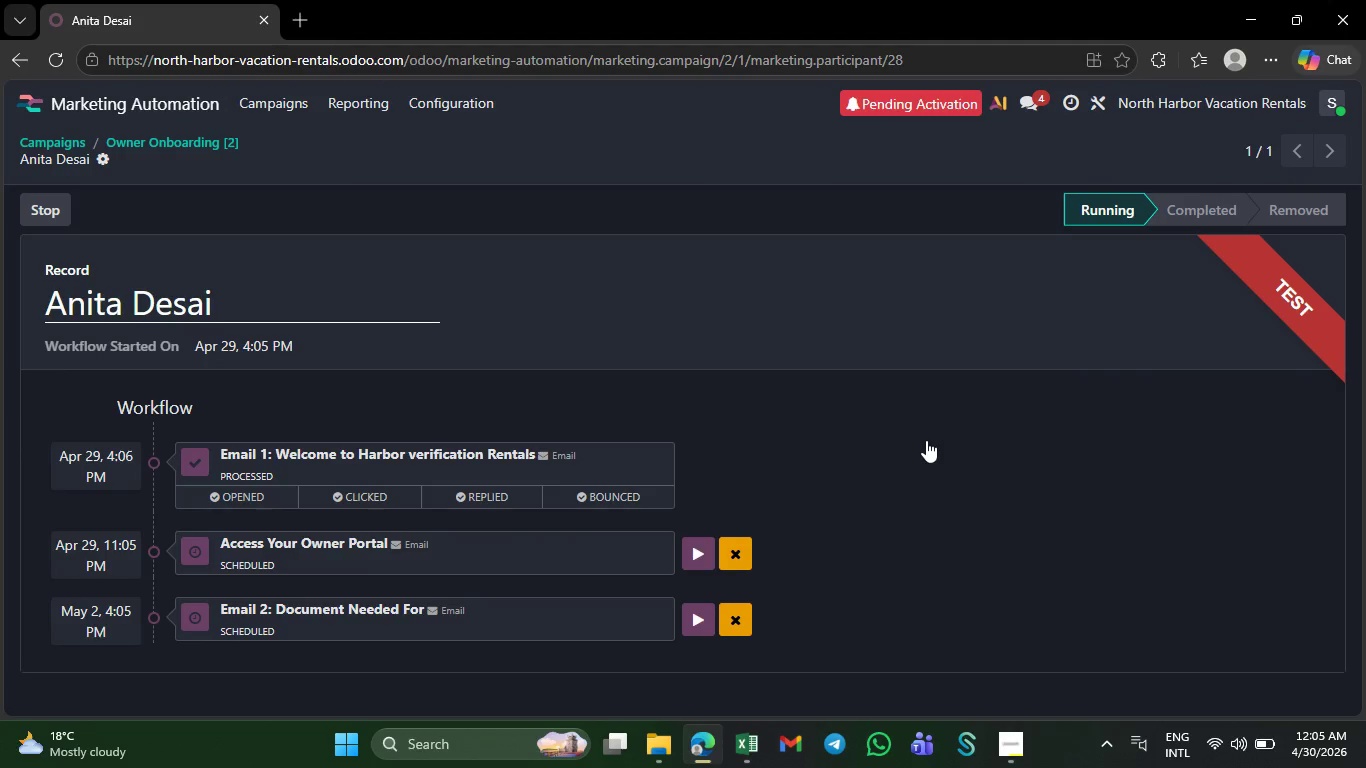 
left_click([118, 105])
 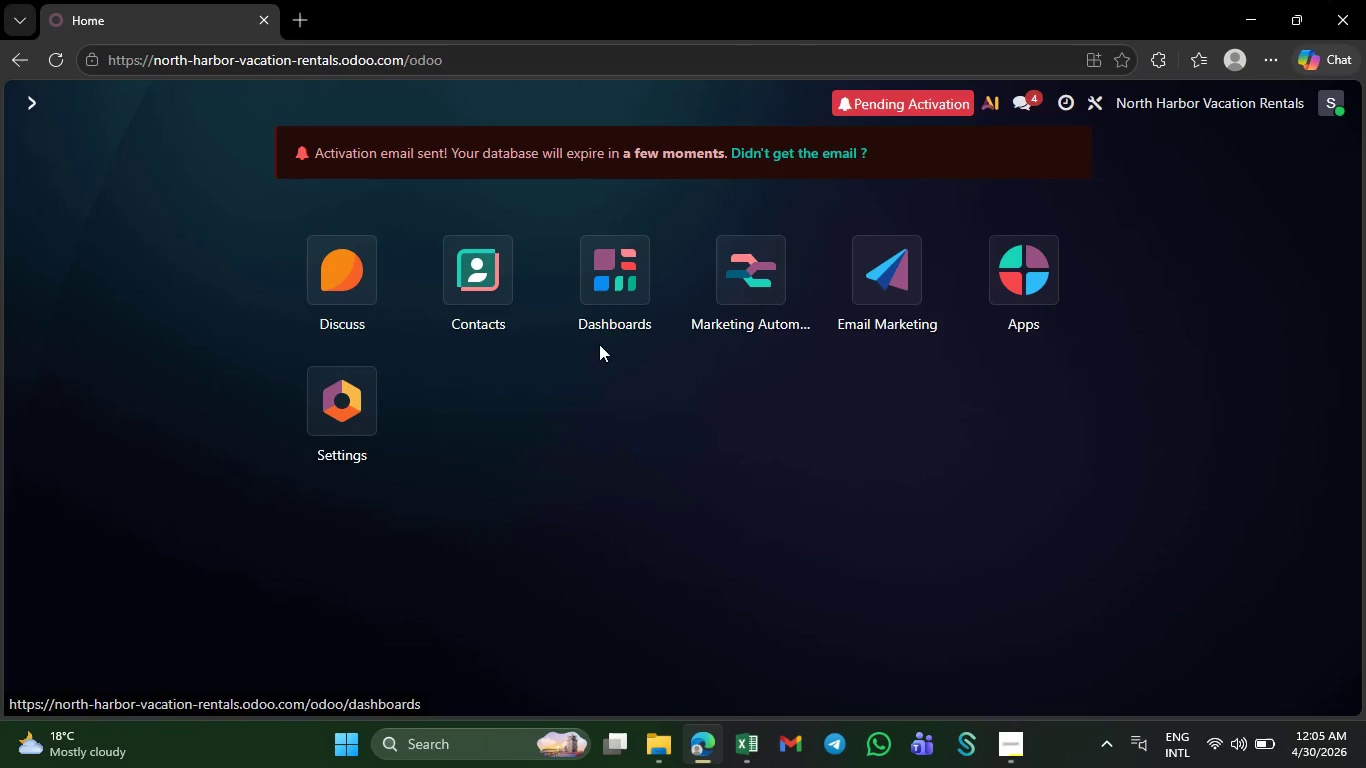 
left_click([483, 321])
 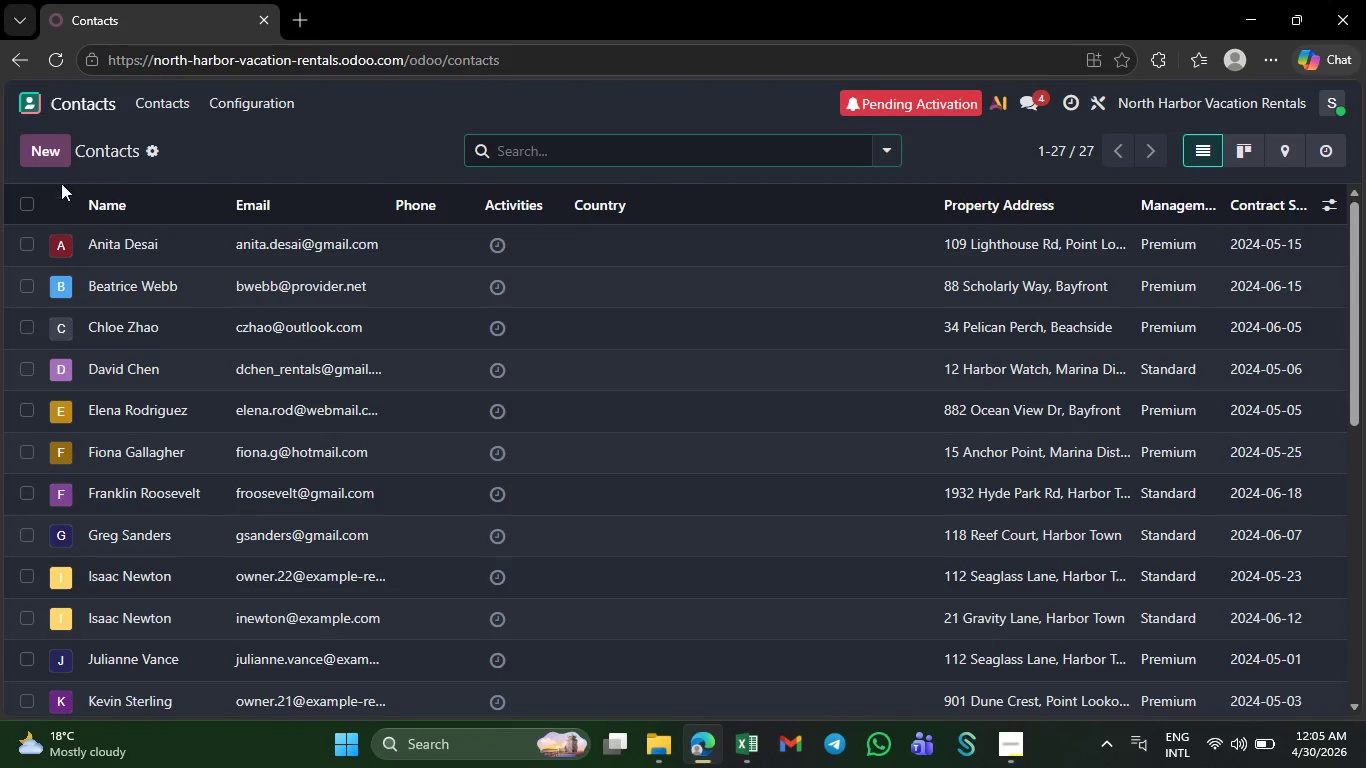 
left_click([32, 204])
 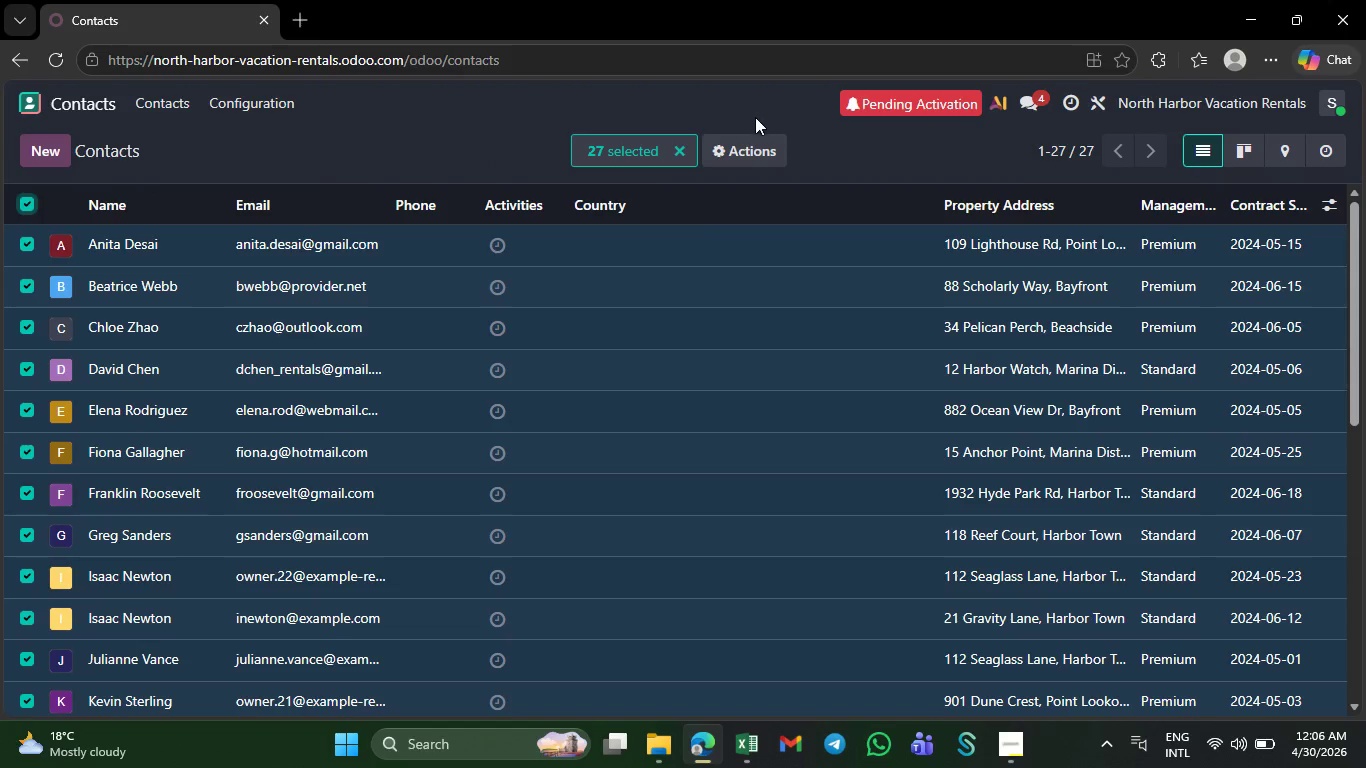 
left_click([739, 143])
 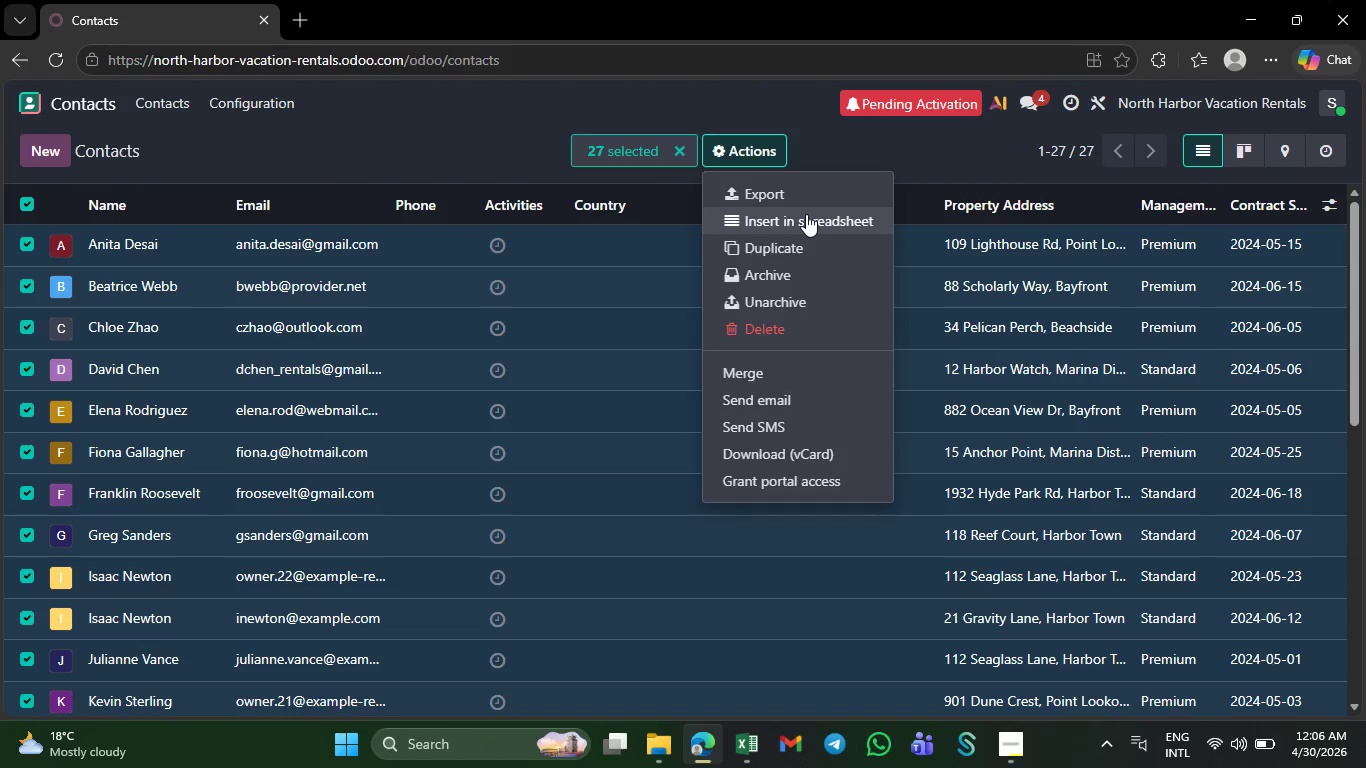 
wait(10.09)
 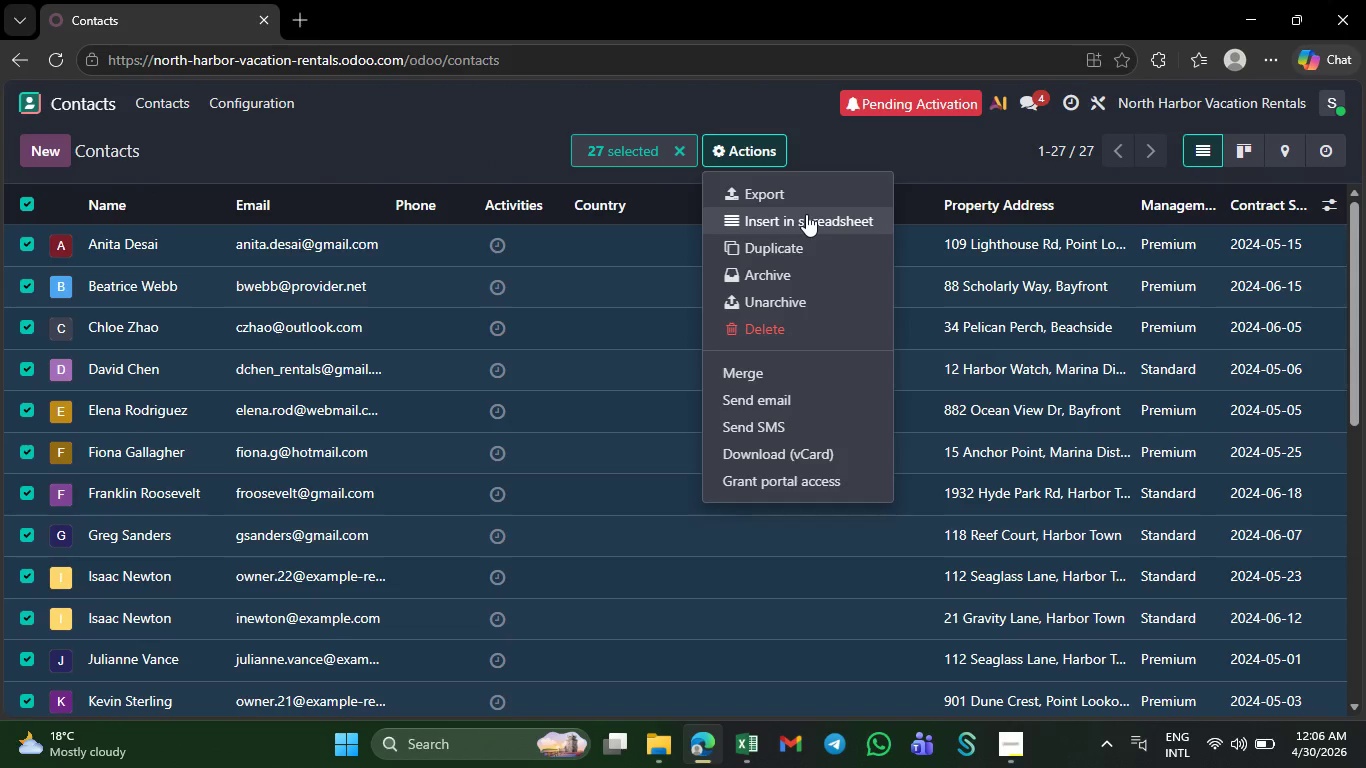 
left_click([786, 482])
 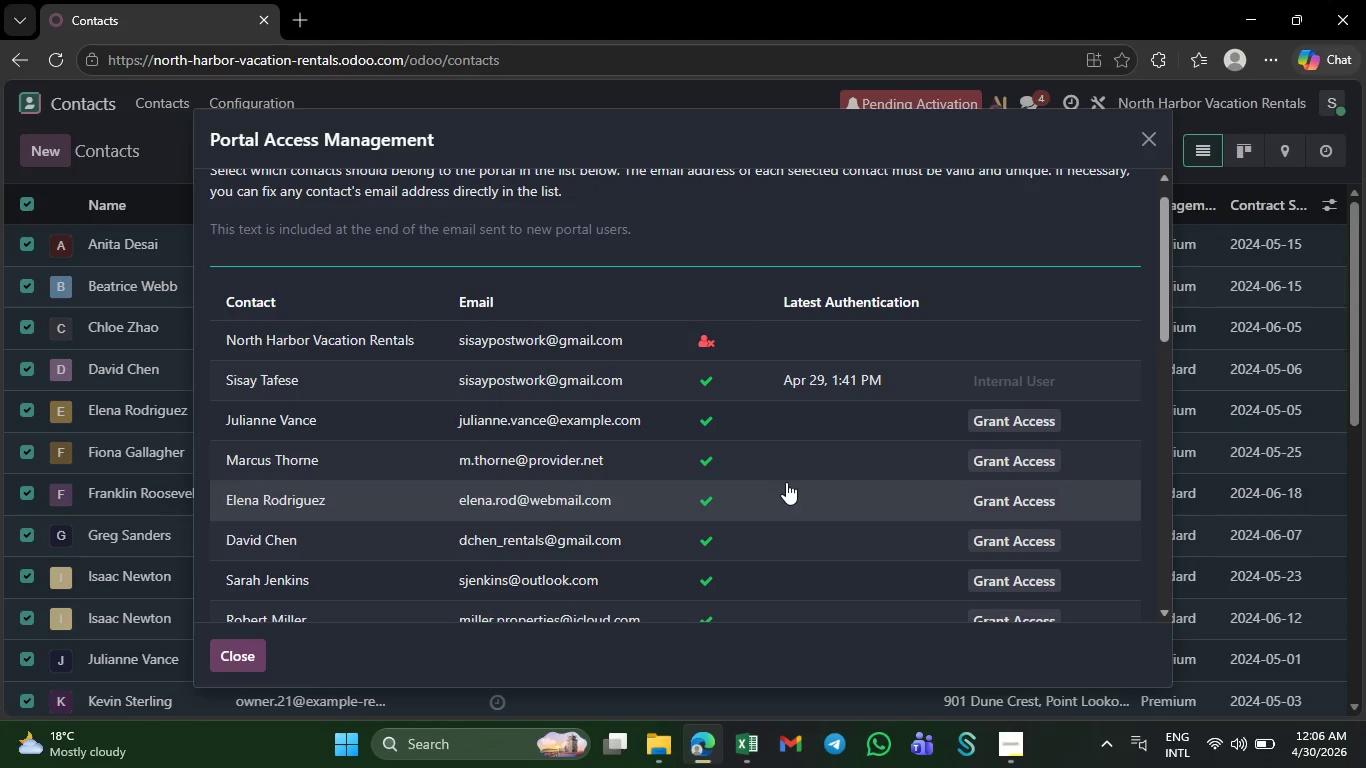 
wait(10.8)
 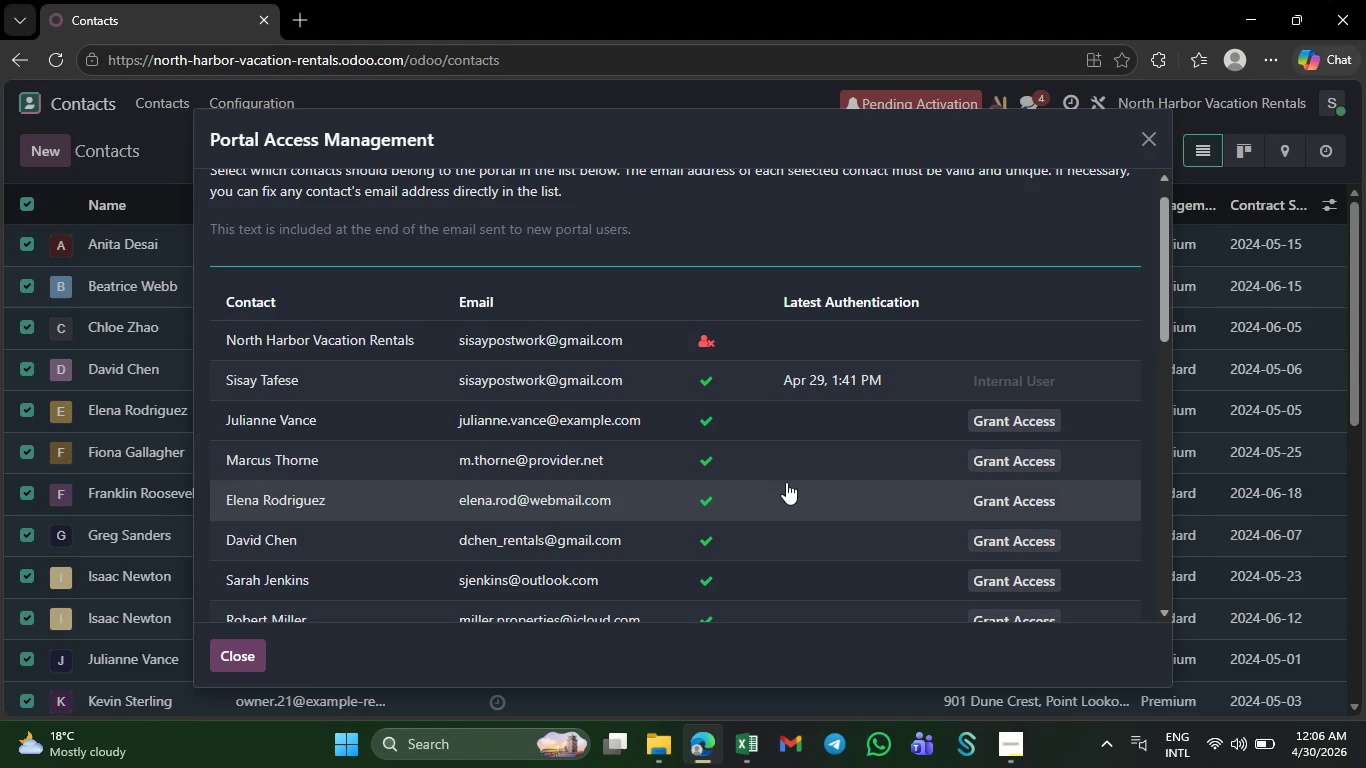 
left_click([235, 649])
 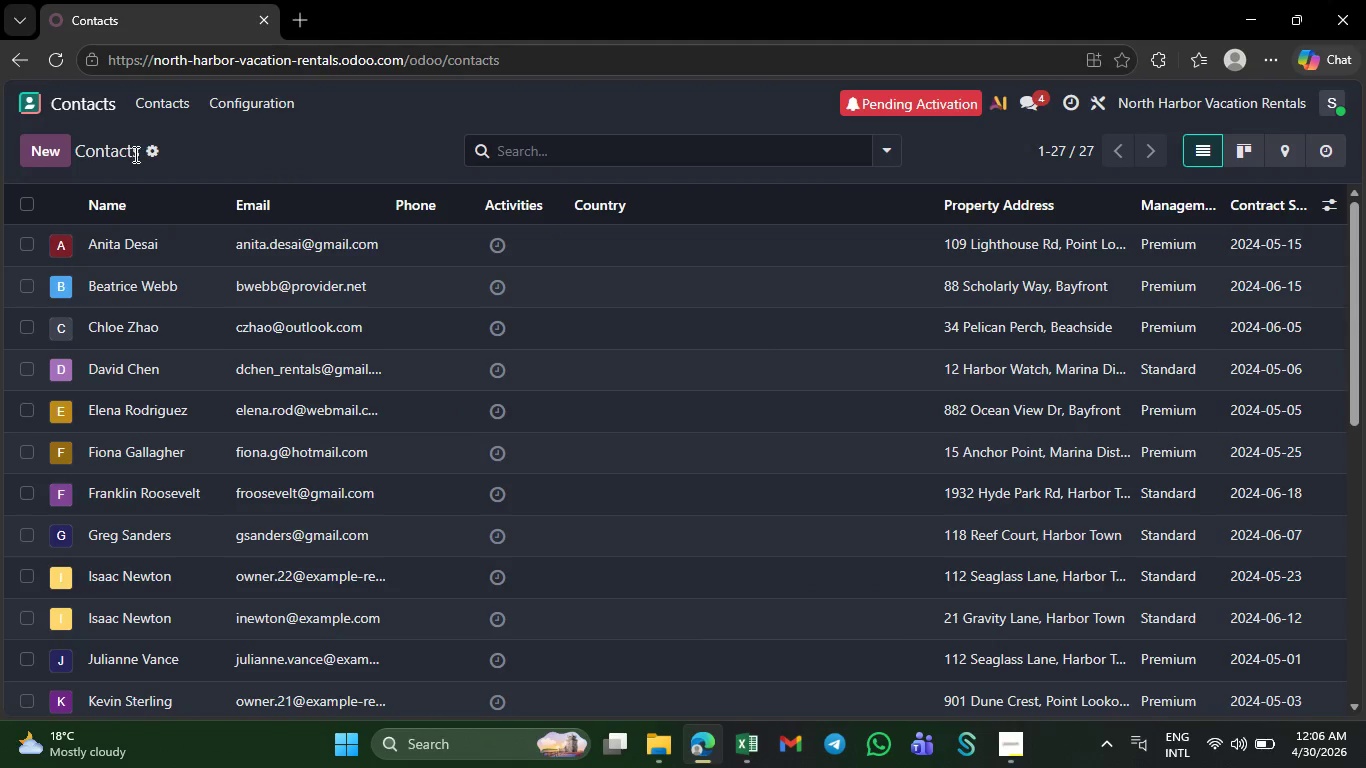 
left_click([146, 151])
 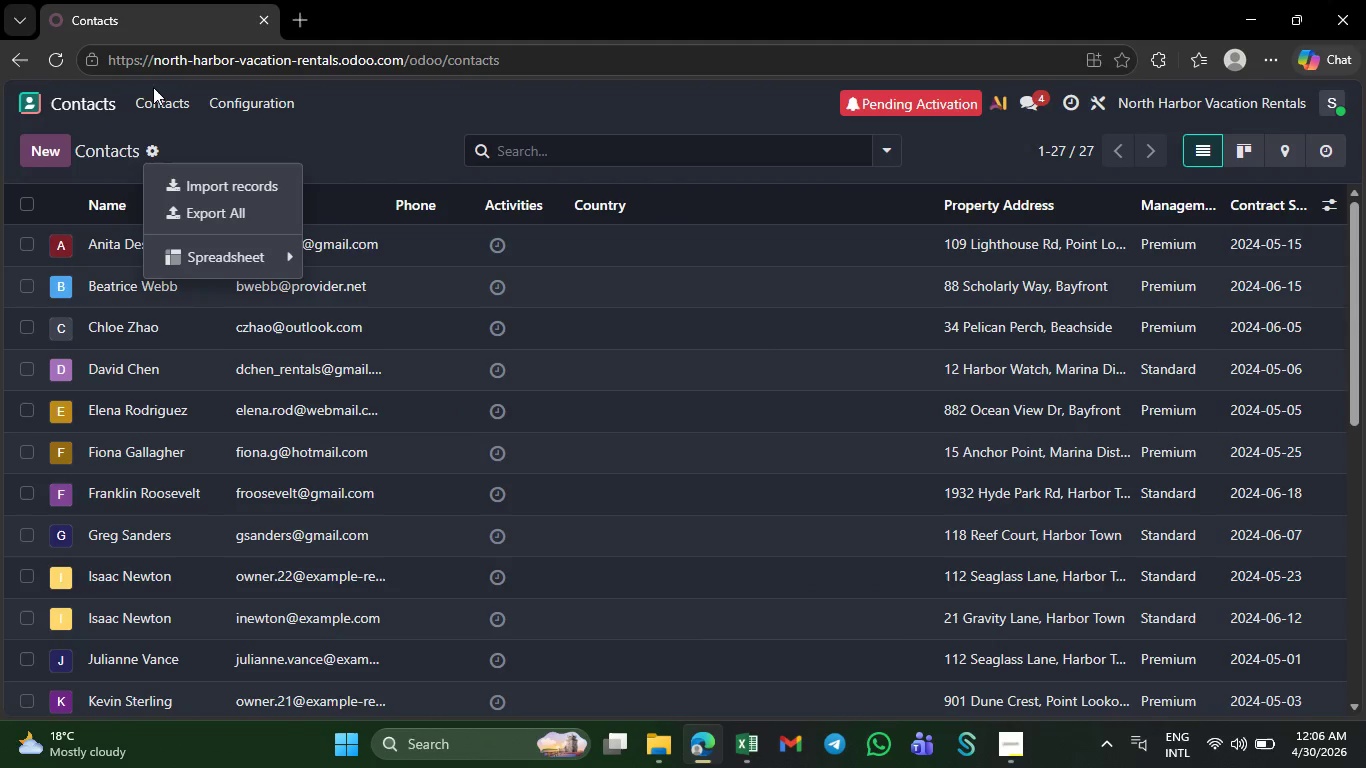 
left_click([155, 95])
 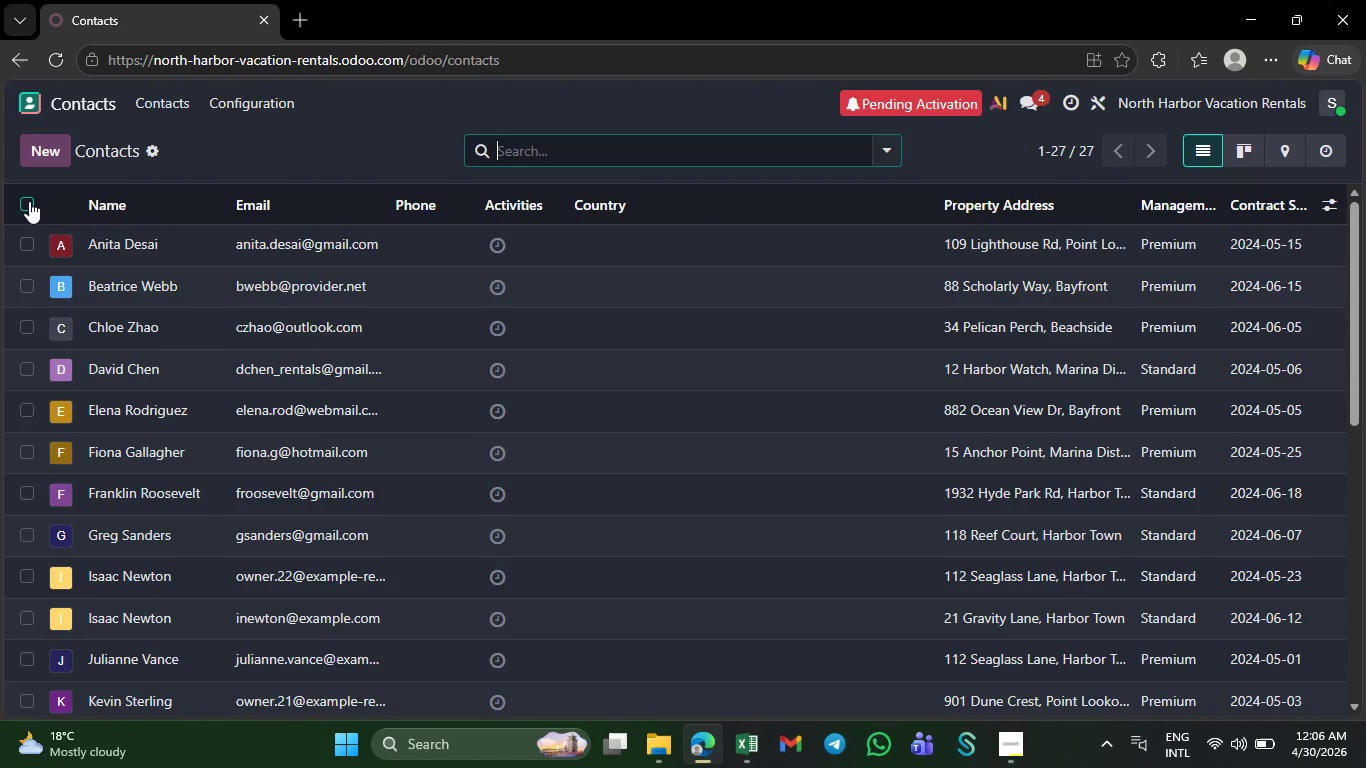 
left_click([26, 197])
 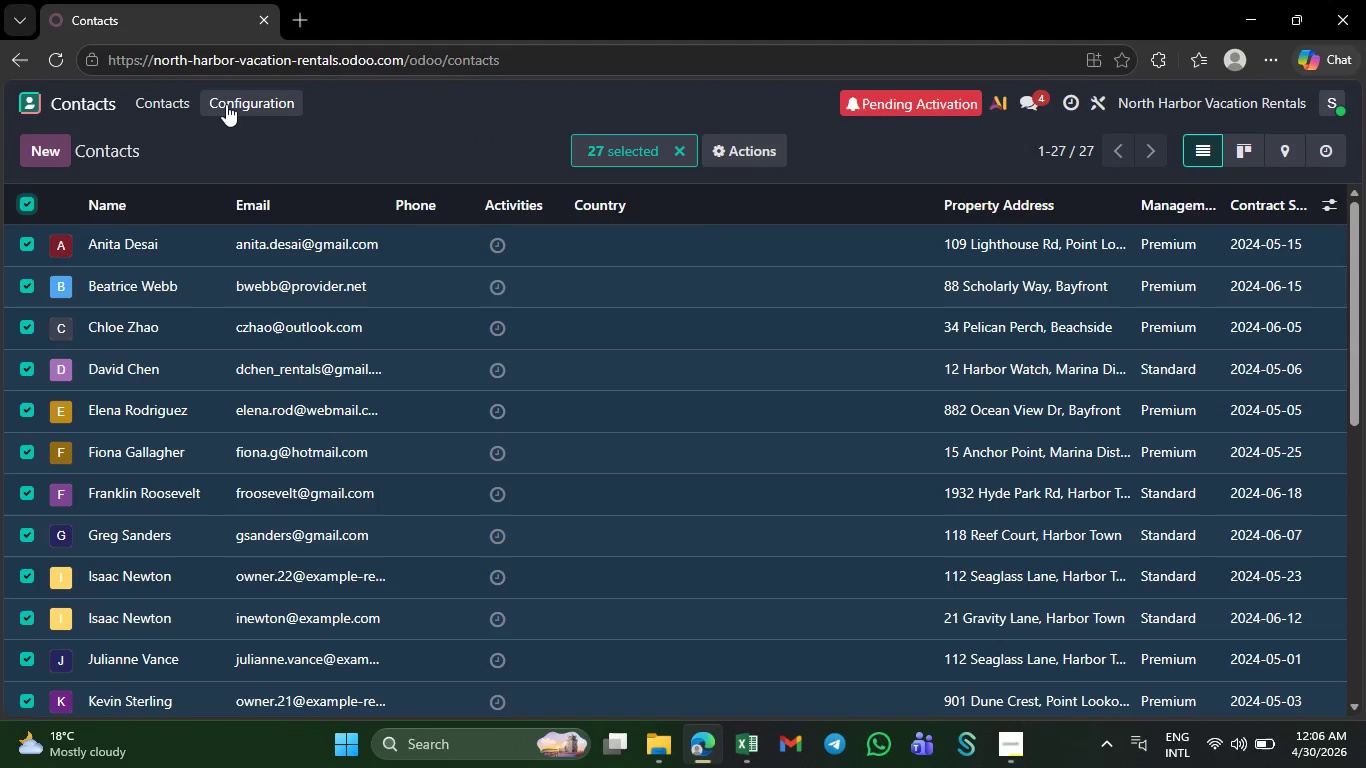 
left_click([226, 104])
 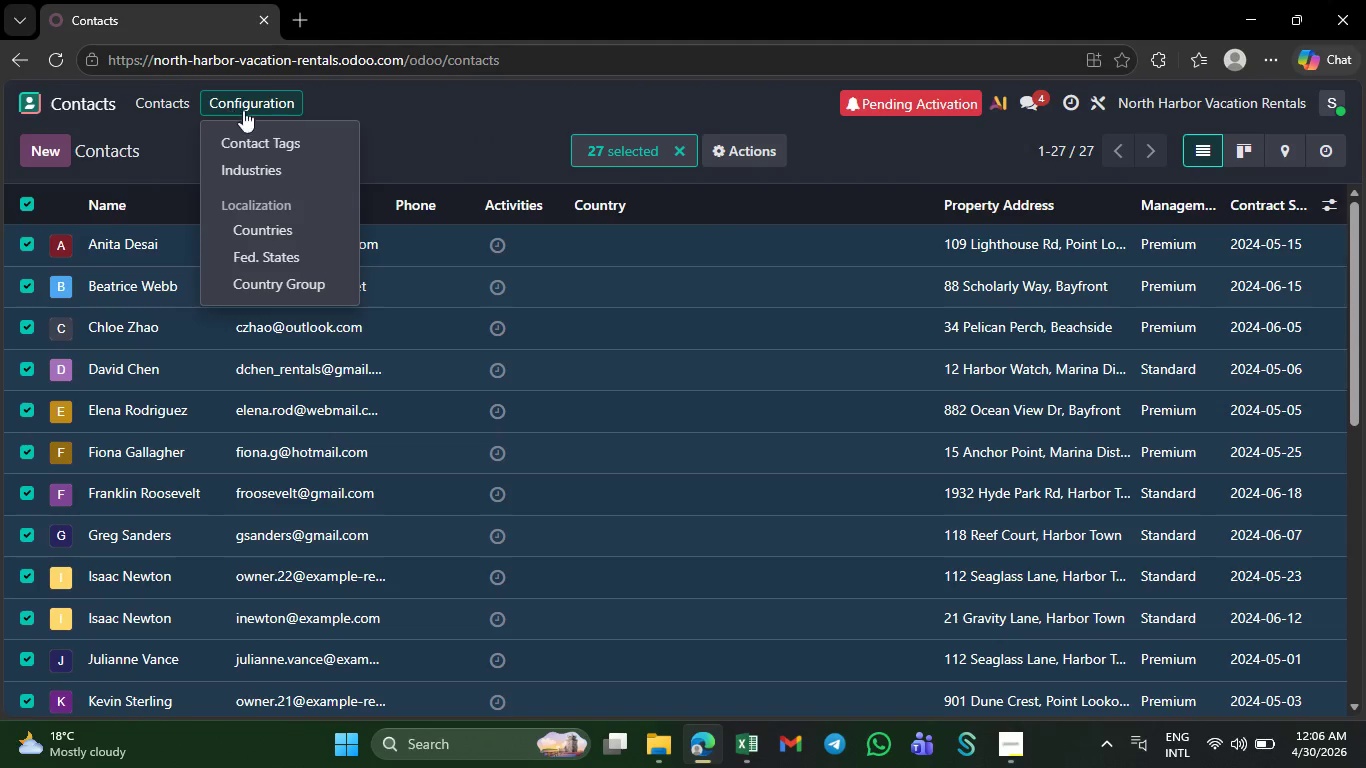 
left_click([267, 137])
 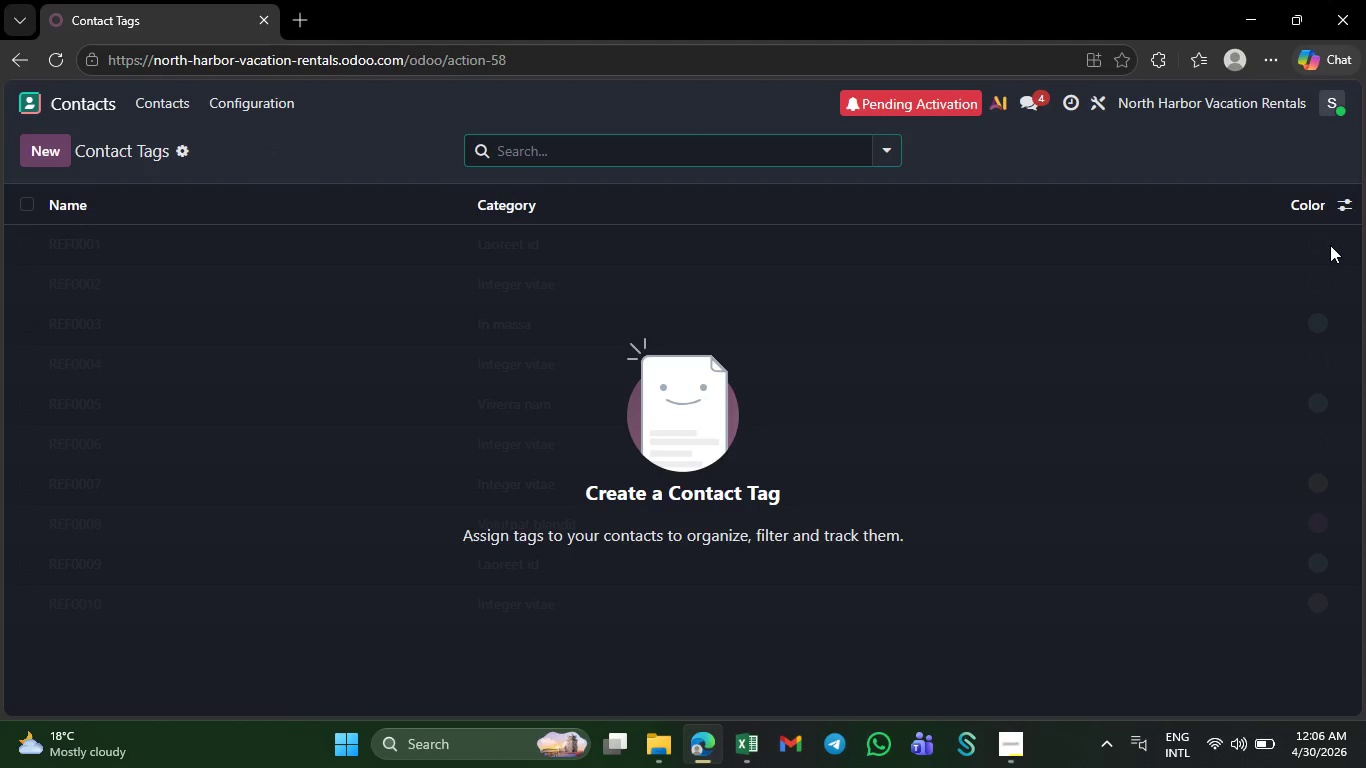 
wait(7.44)
 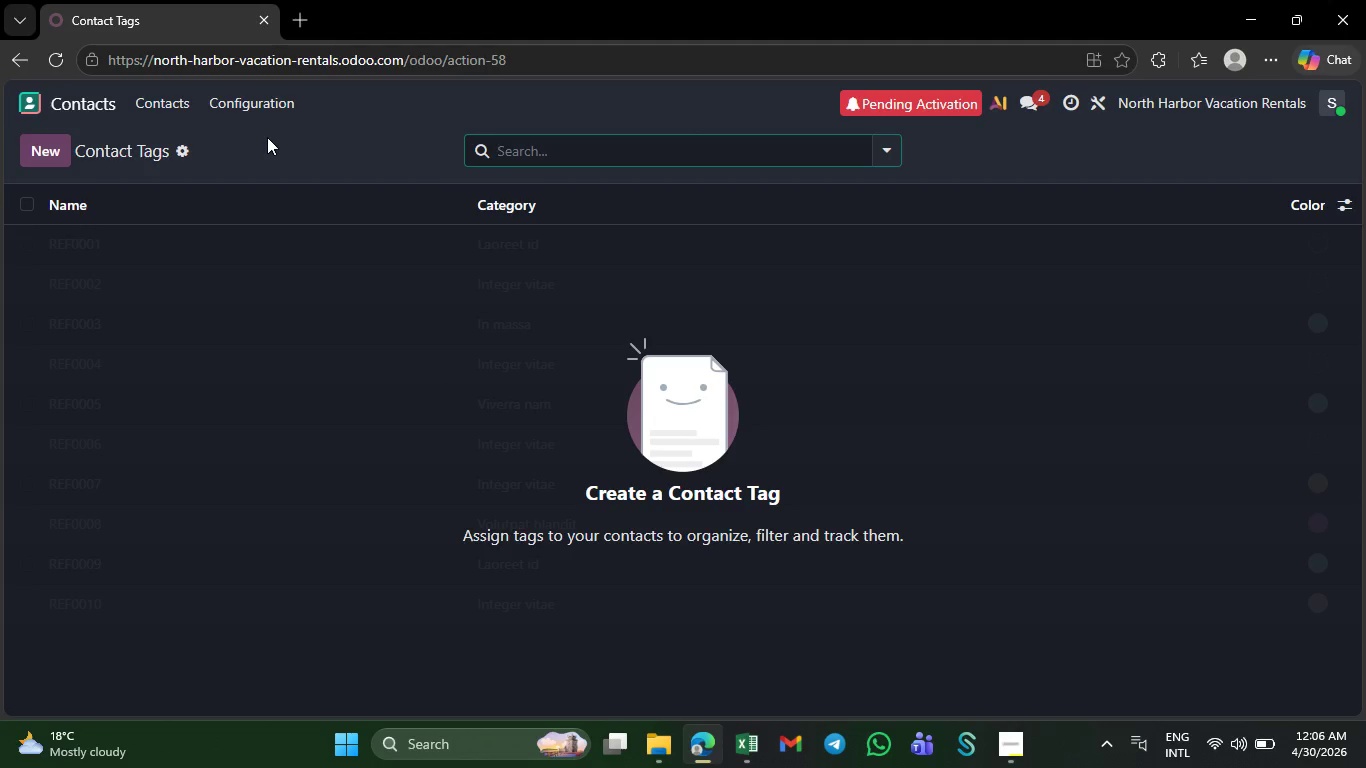 
left_click([1338, 199])
 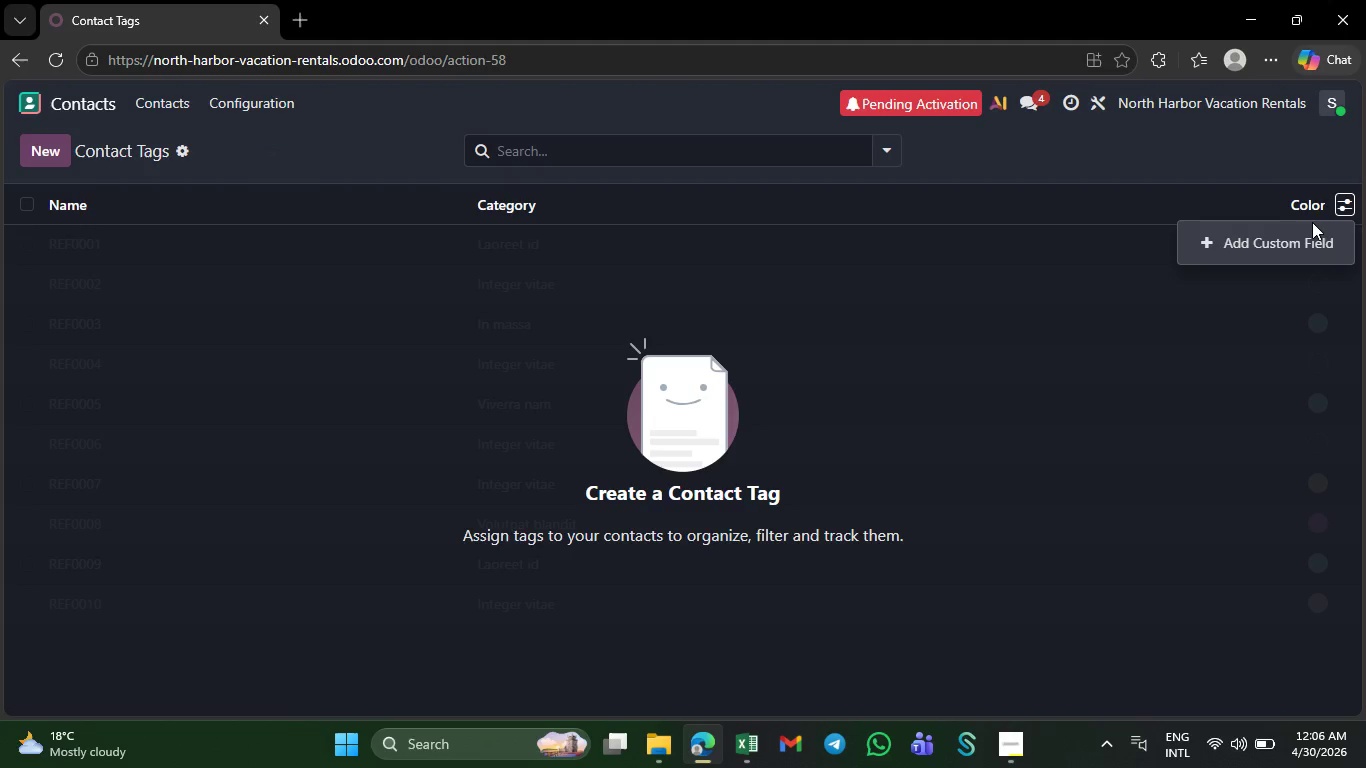 
wait(11.69)
 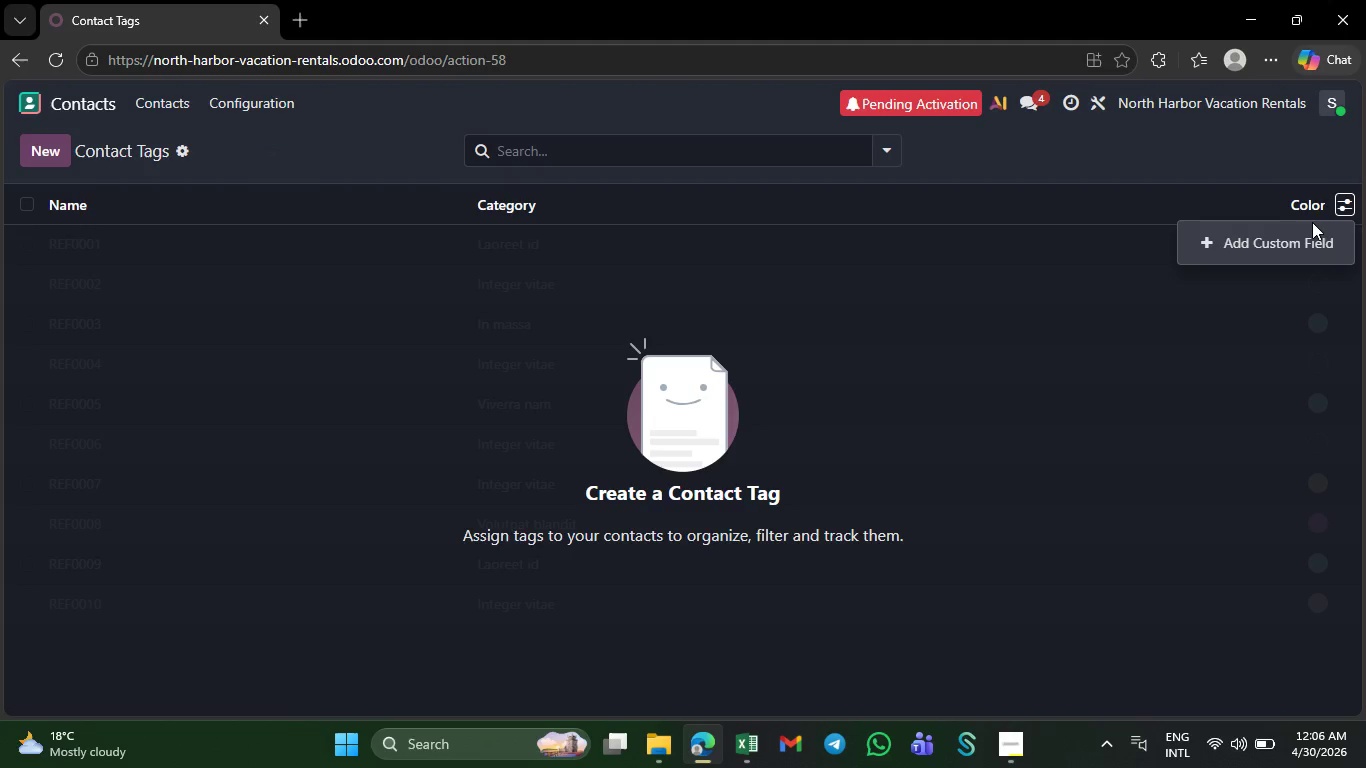 
left_click([262, 103])
 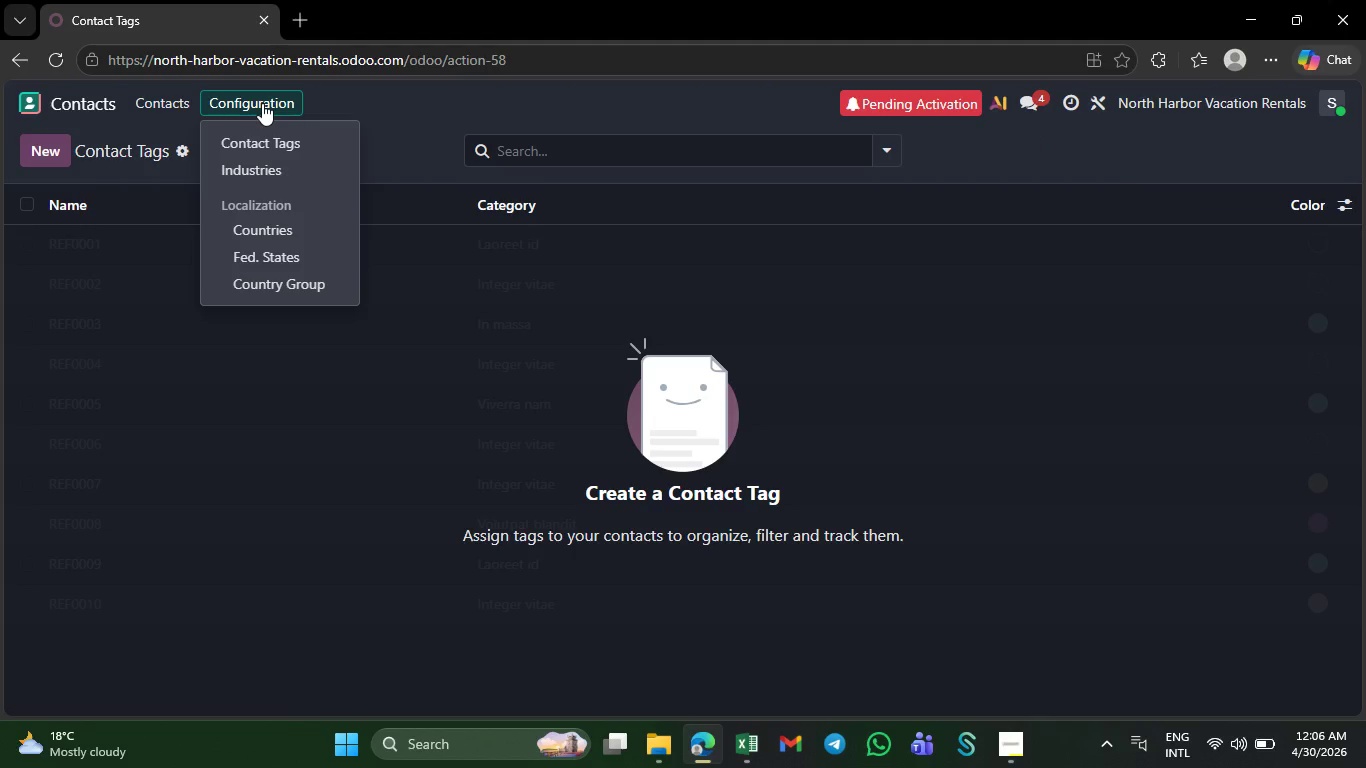 
left_click([402, 131])
 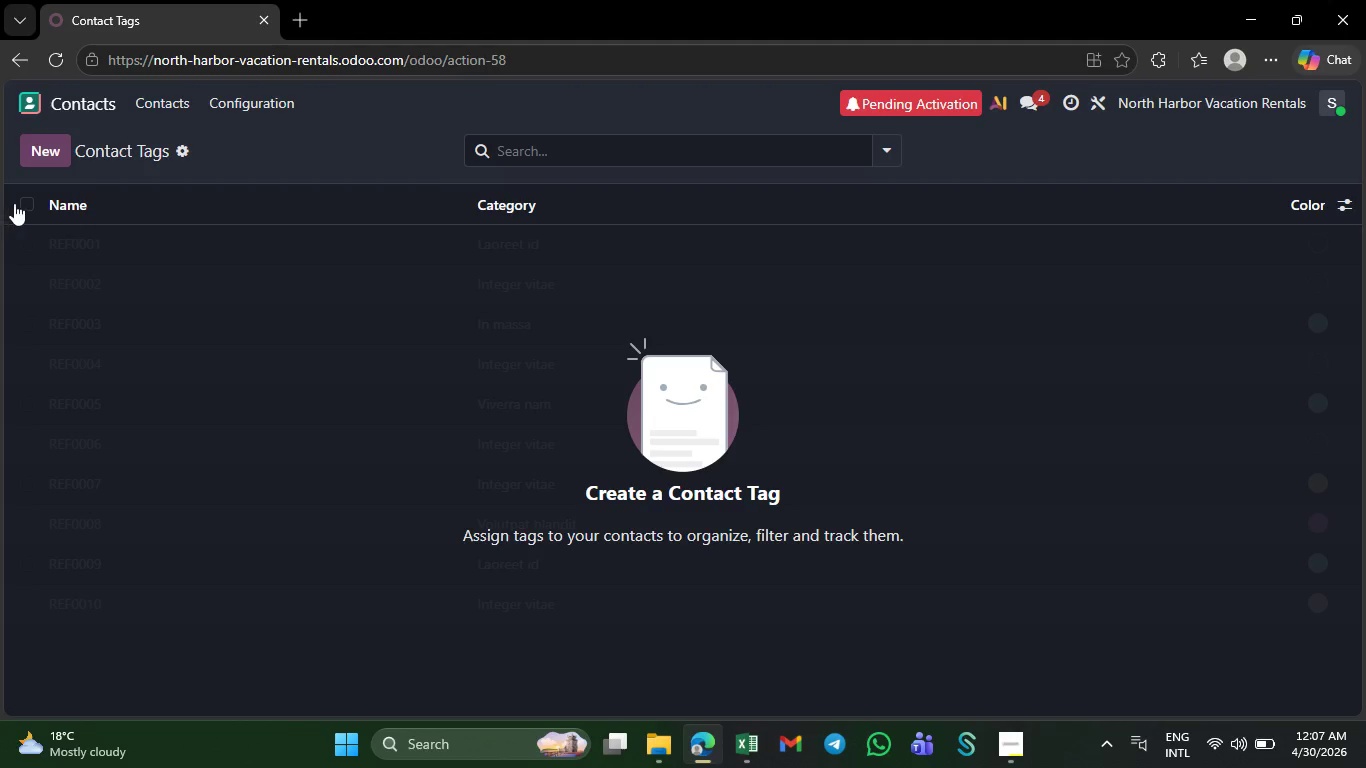 
left_click([25, 200])
 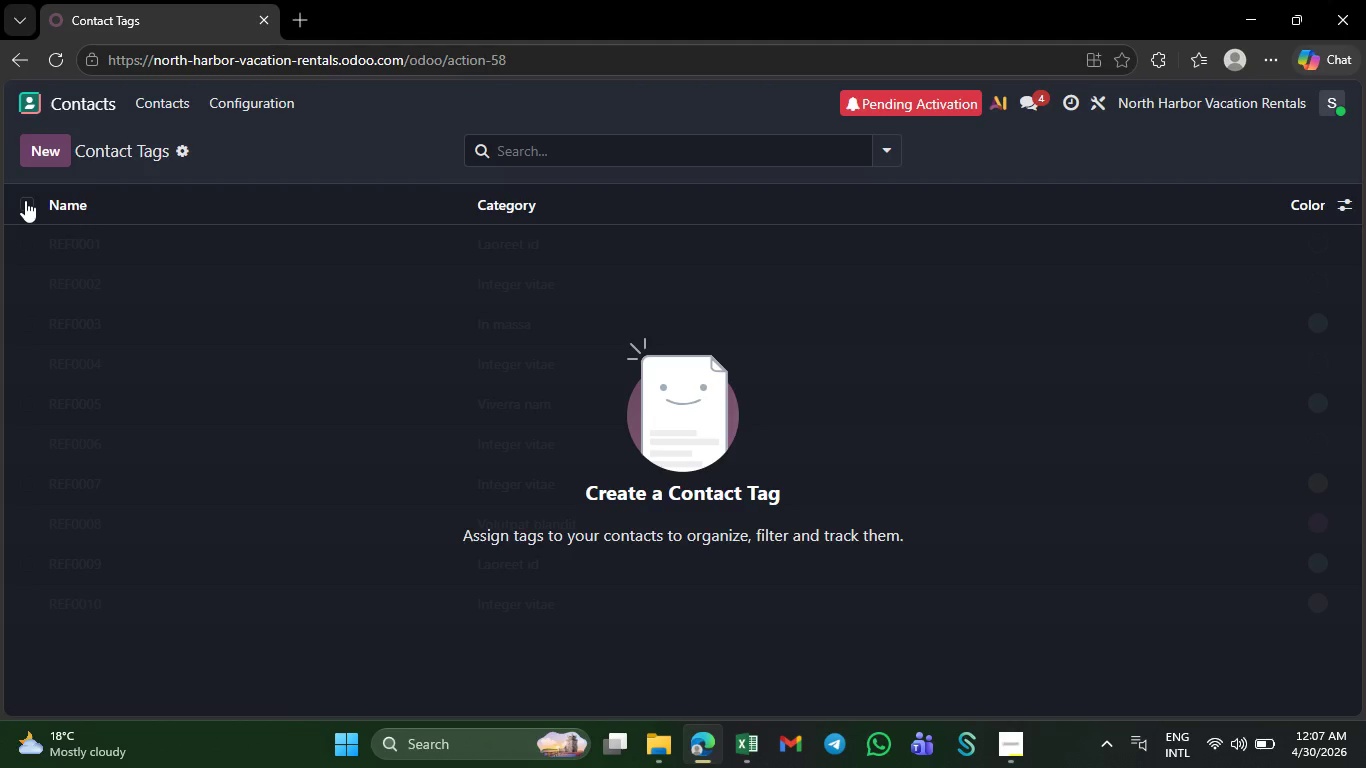 
left_click([25, 200])
 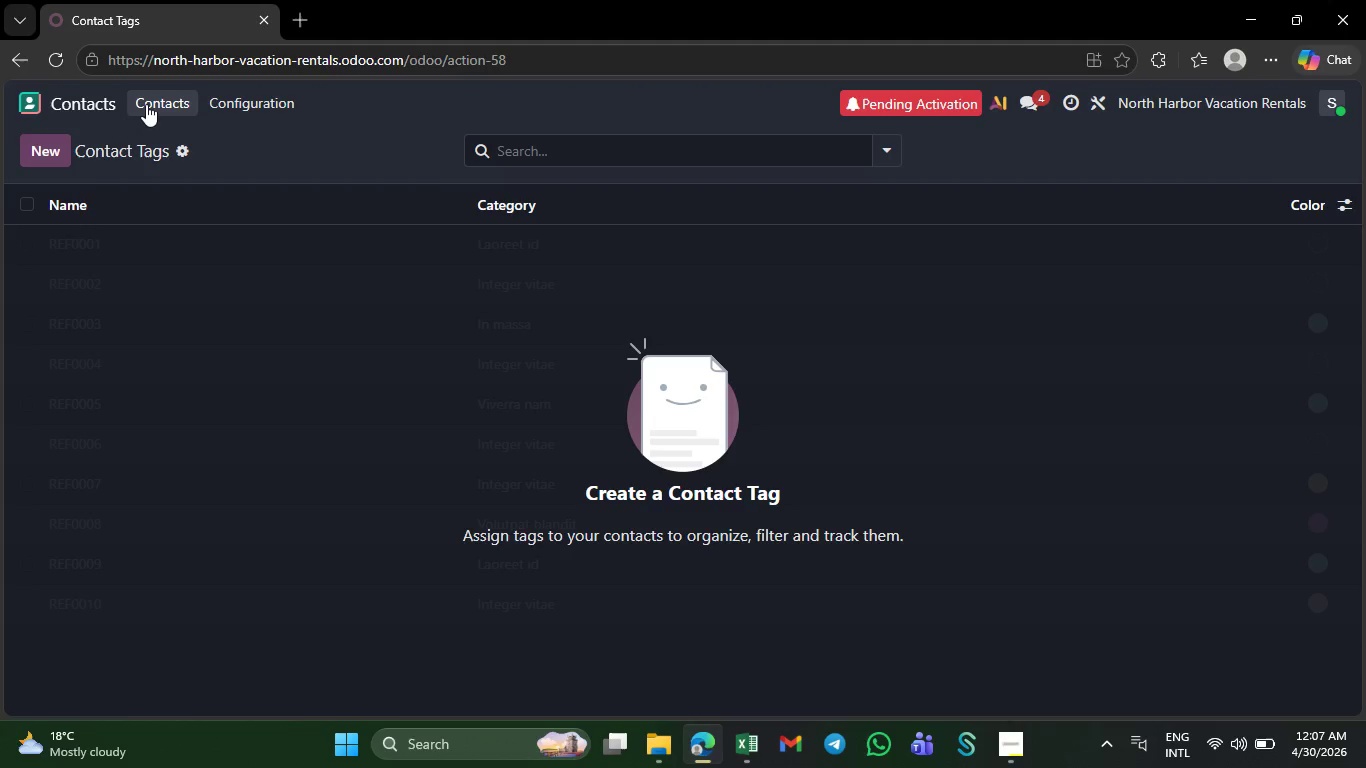 
left_click([151, 104])
 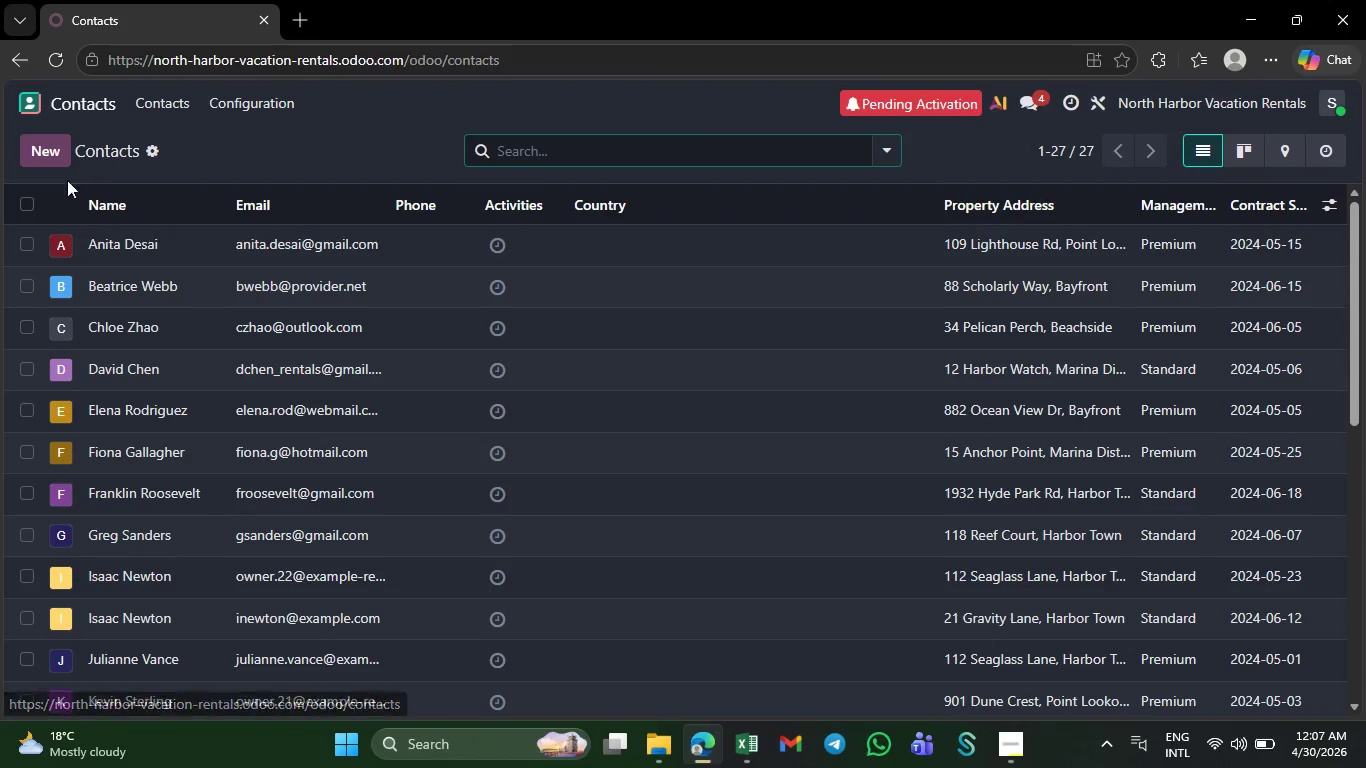 
left_click([30, 199])
 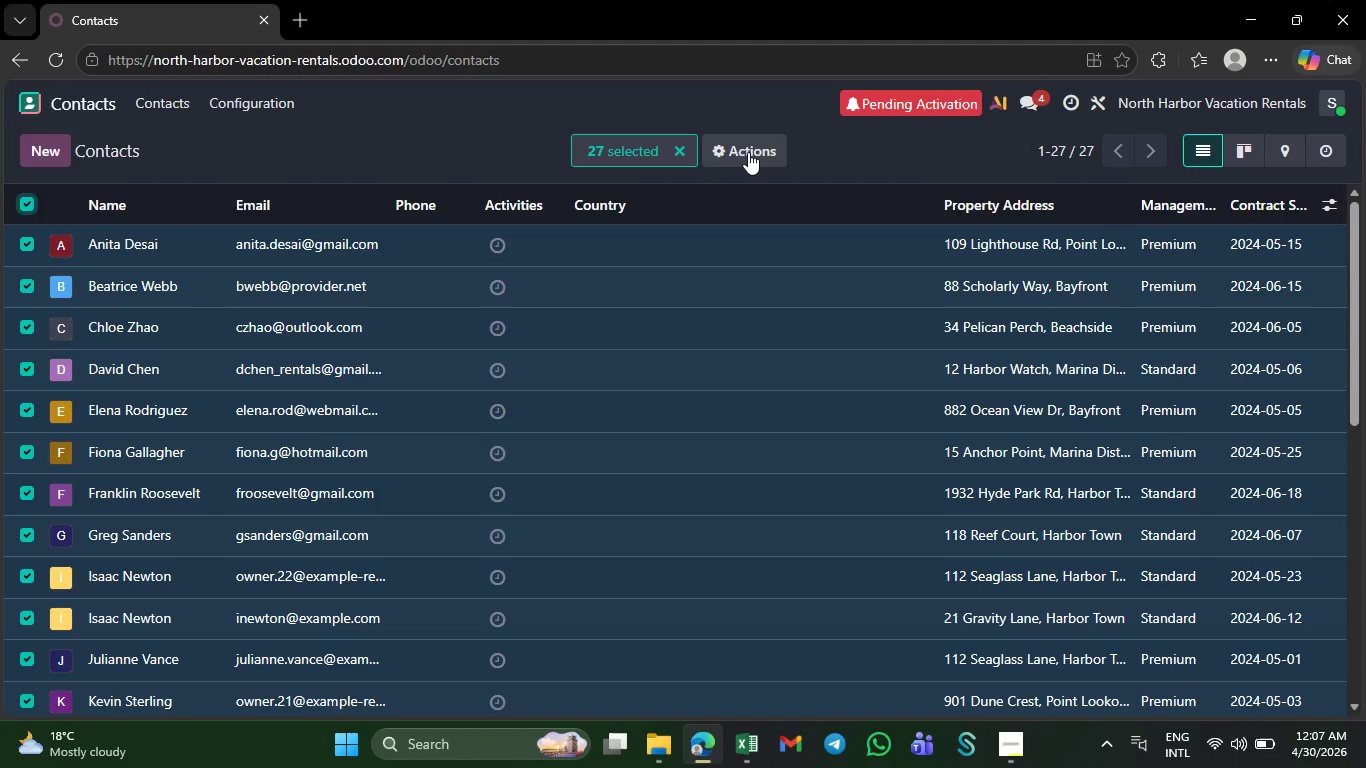 
left_click([748, 152])
 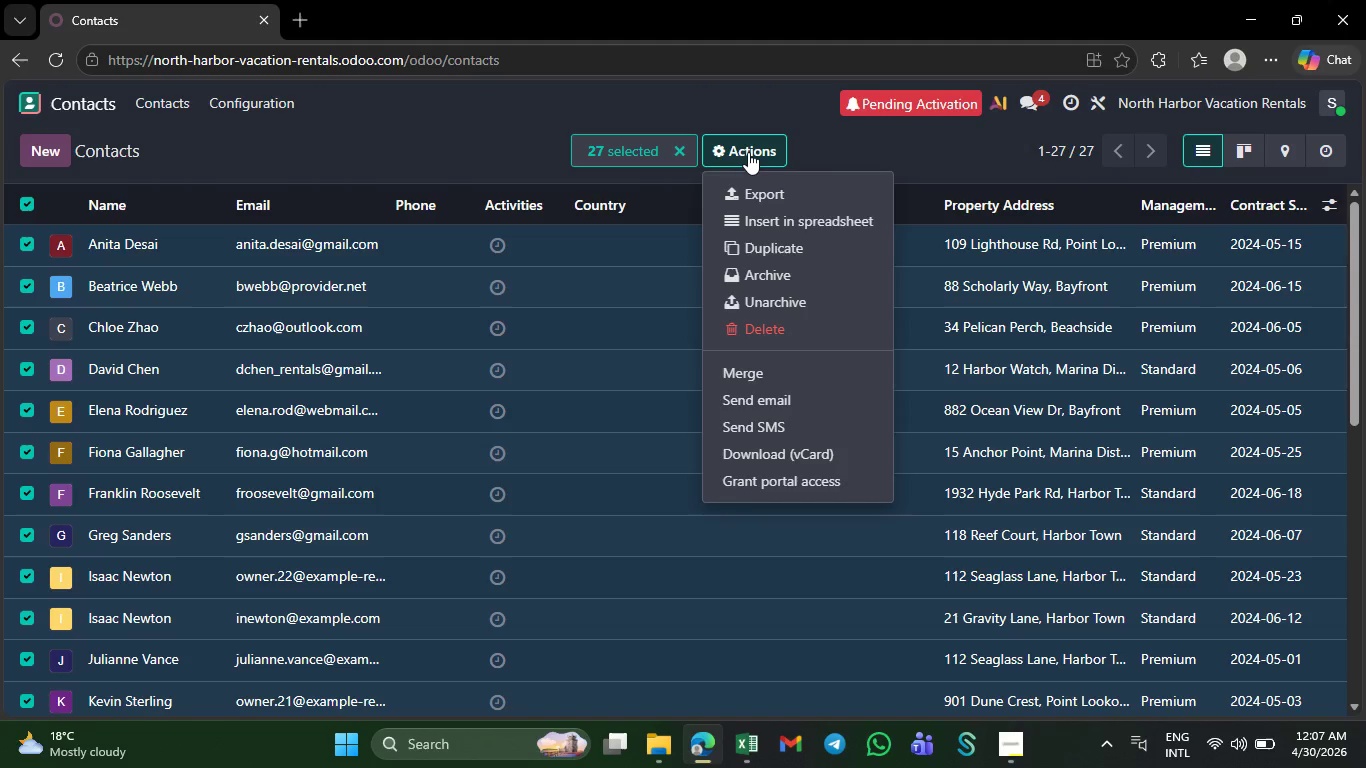 
wait(7.09)
 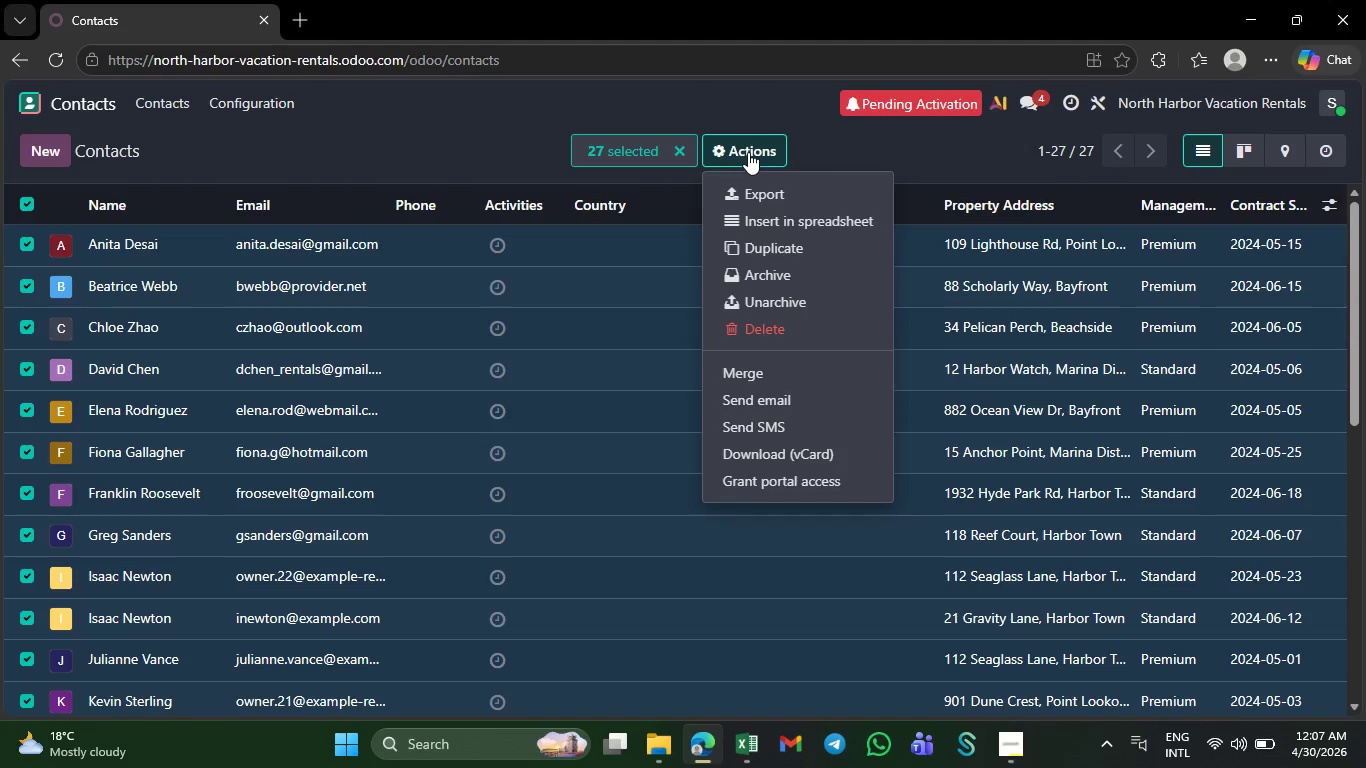 
left_click([789, 395])
 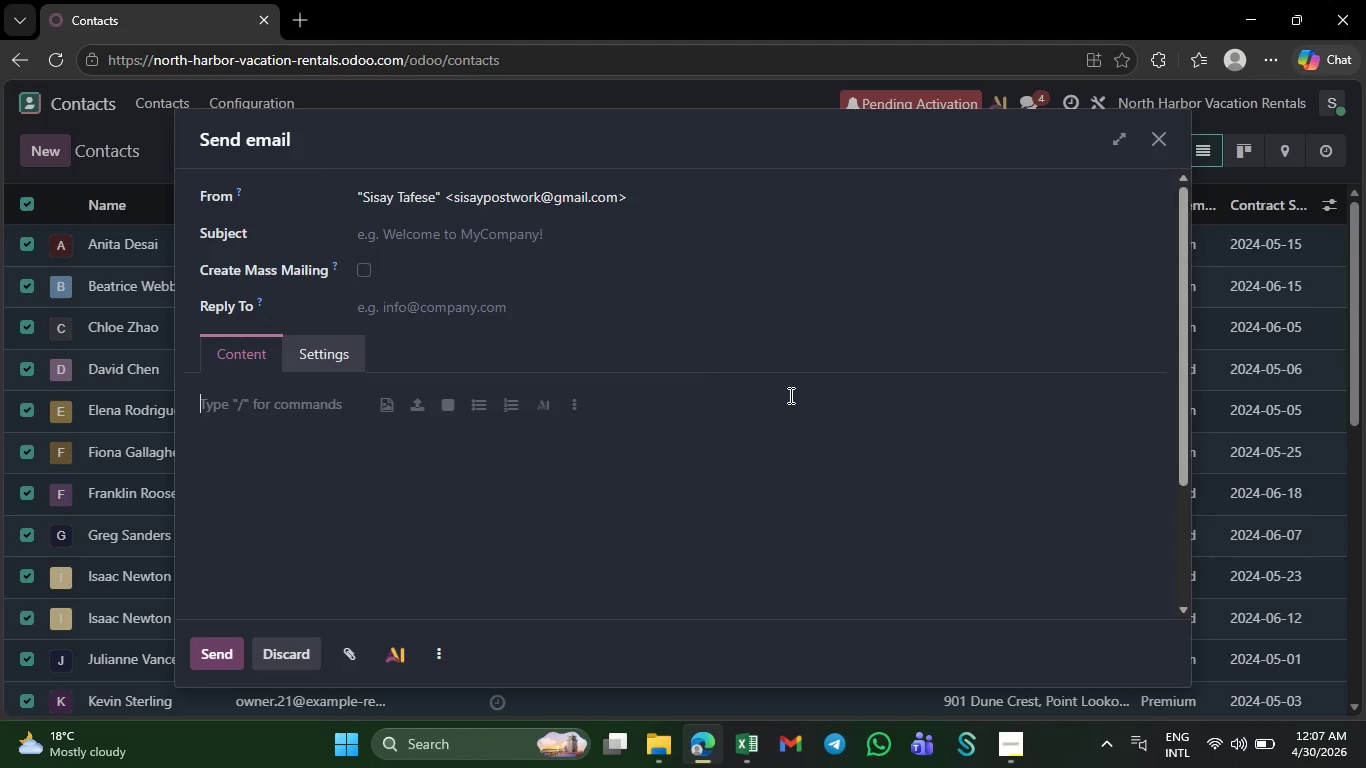 
wait(8.89)
 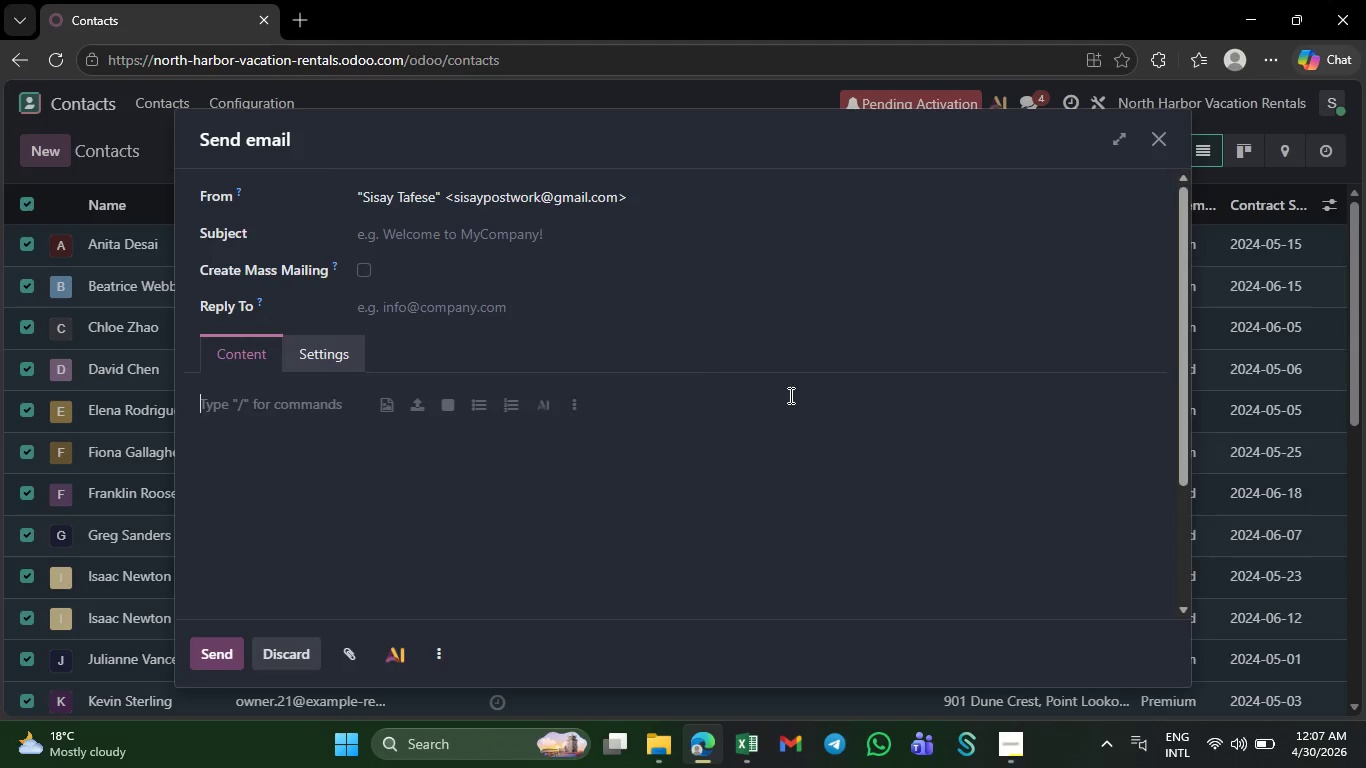 
left_click([1166, 148])
 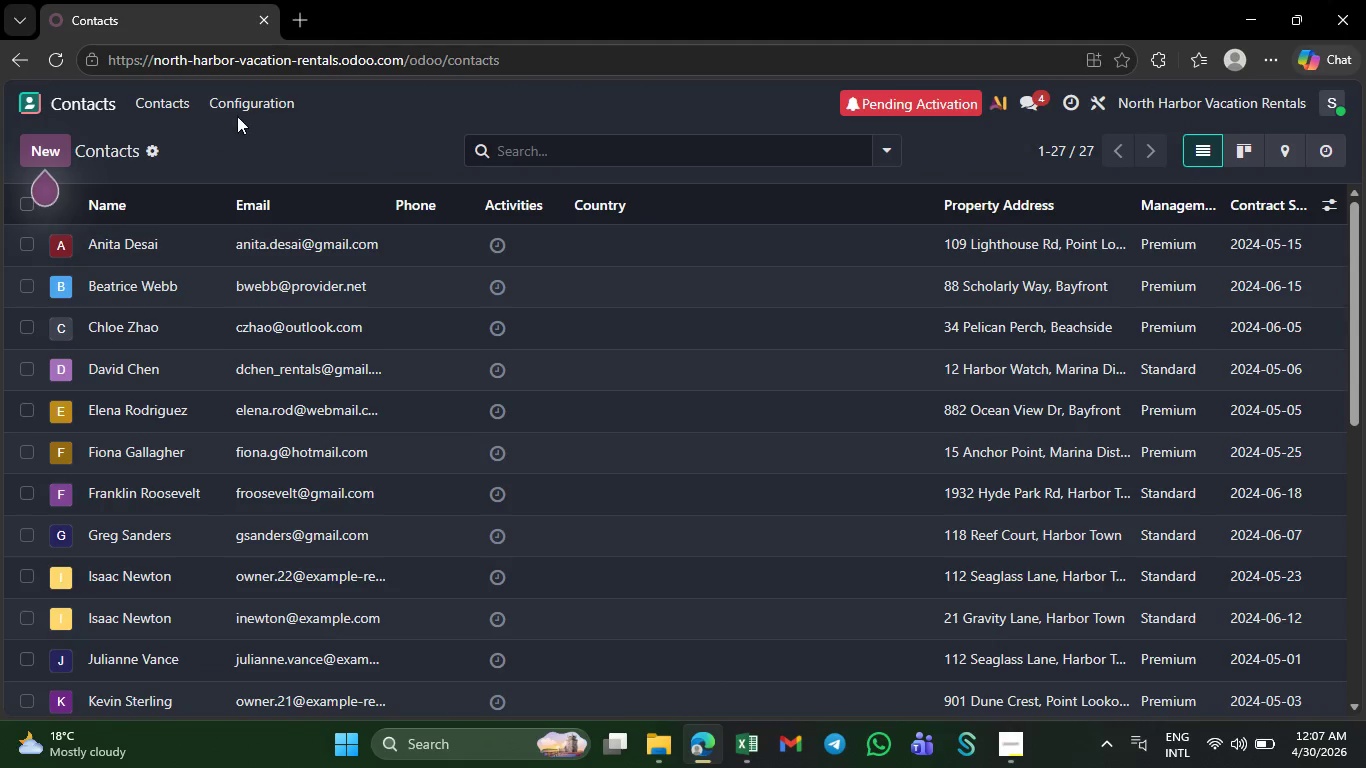 
left_click([252, 95])
 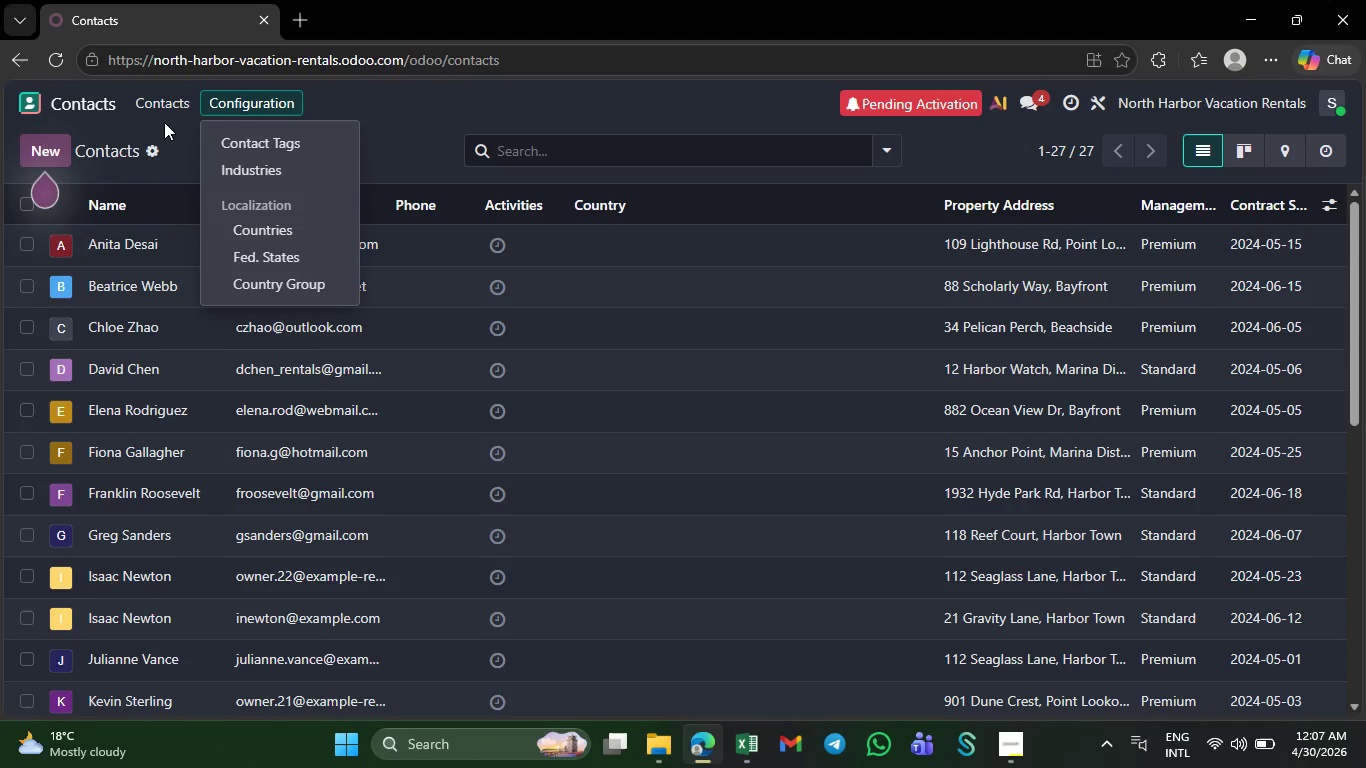 
left_click([162, 187])
 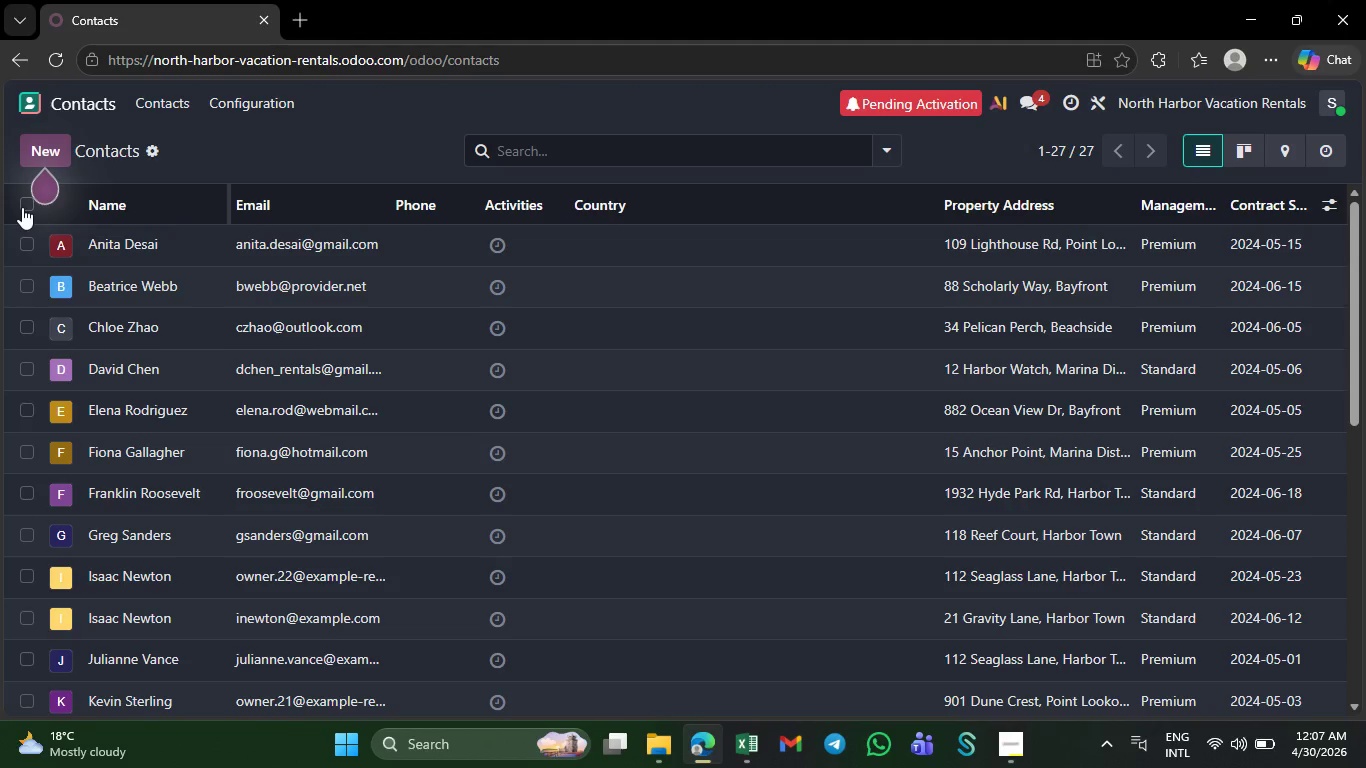 
left_click([27, 203])
 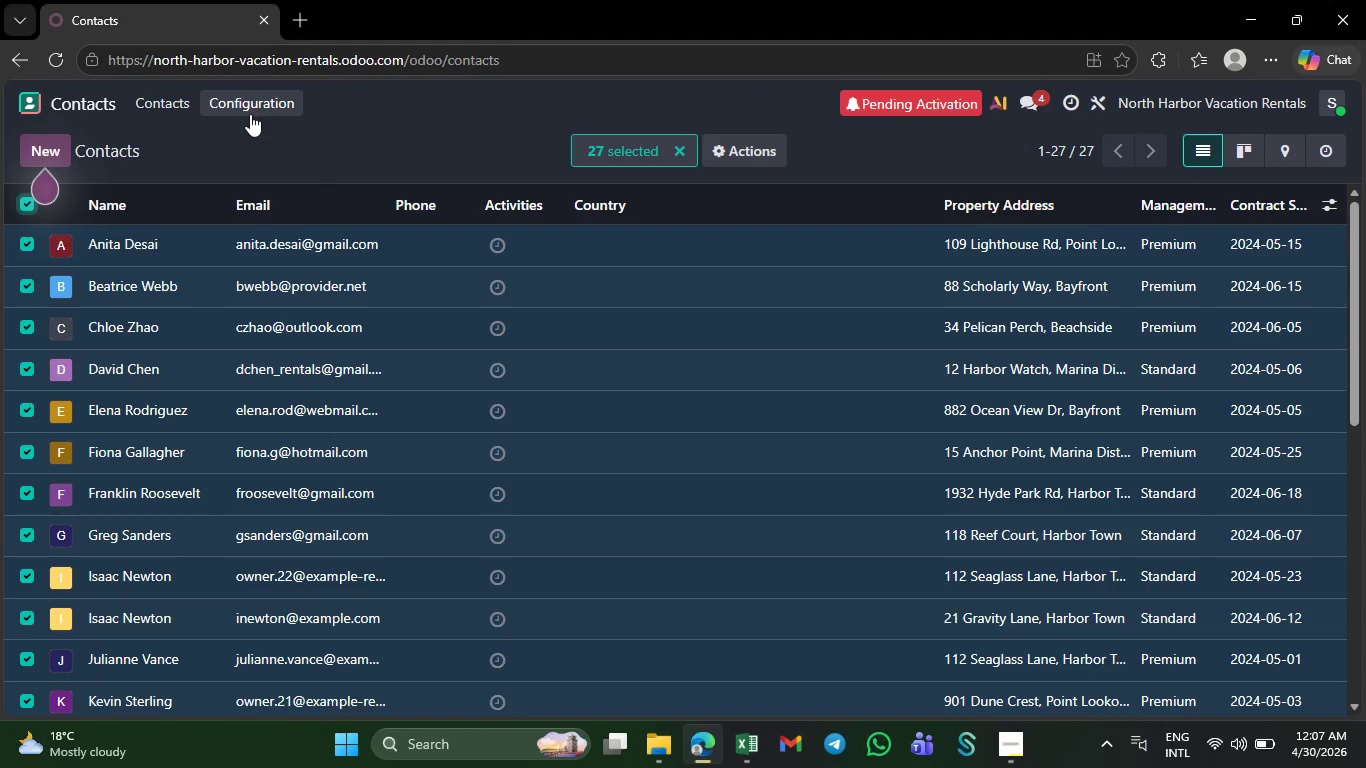 
left_click([250, 114])
 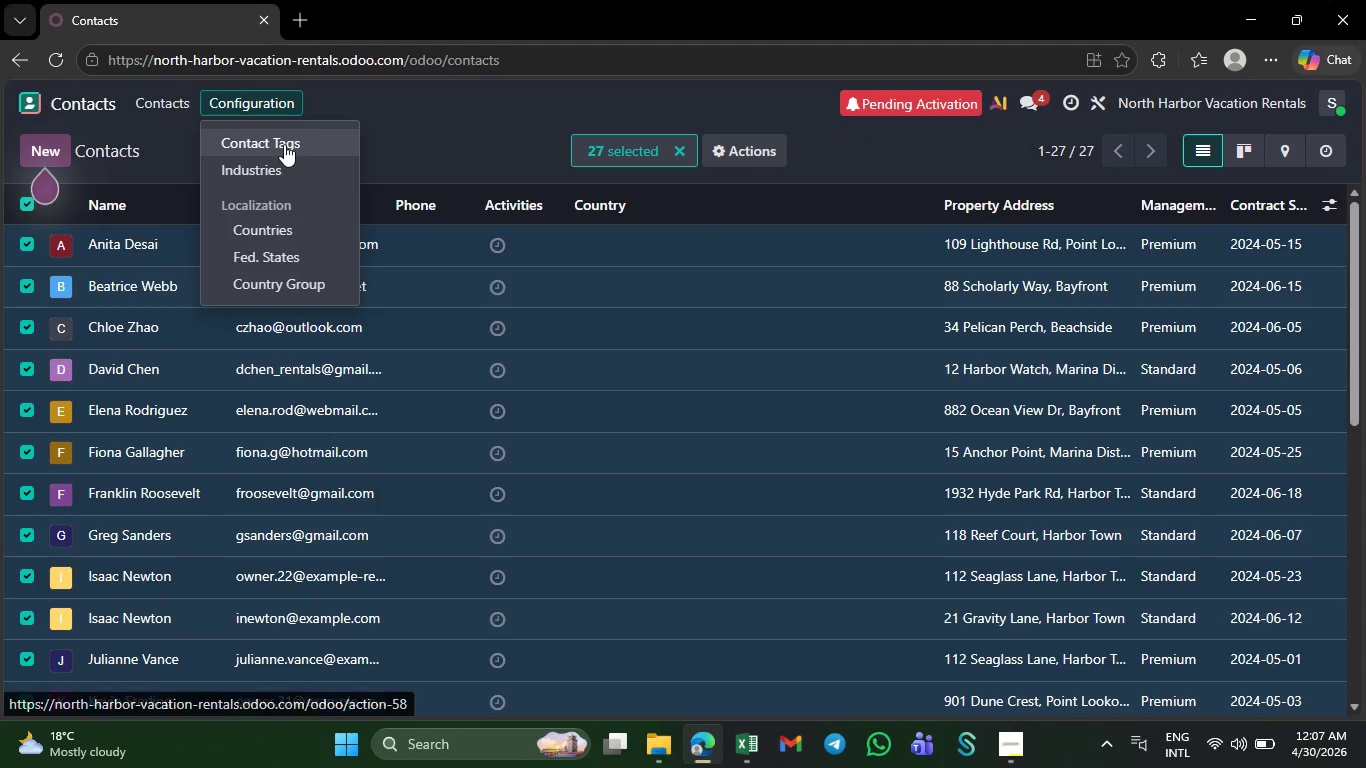 
left_click([284, 144])
 